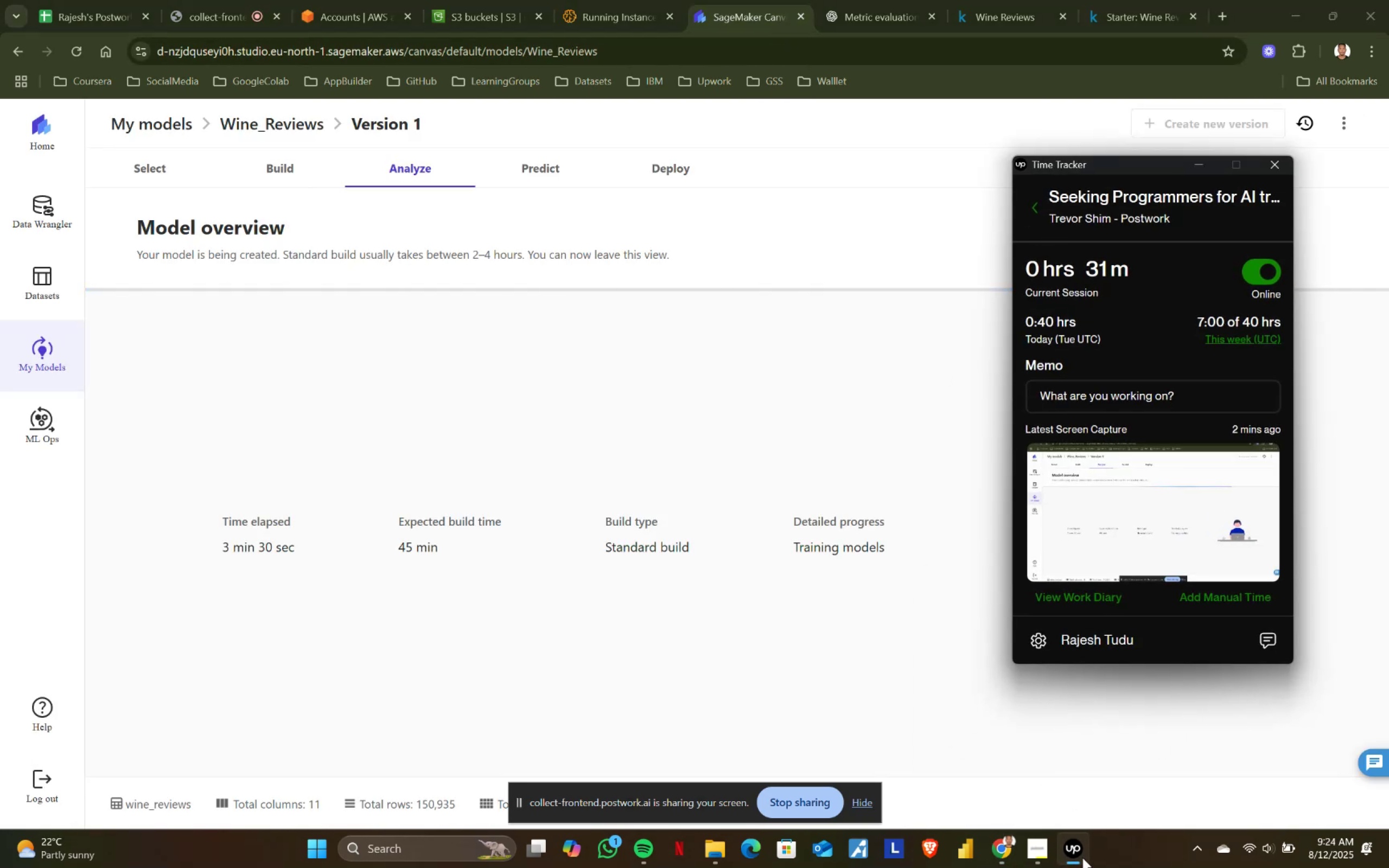 
left_click([1082, 858])
 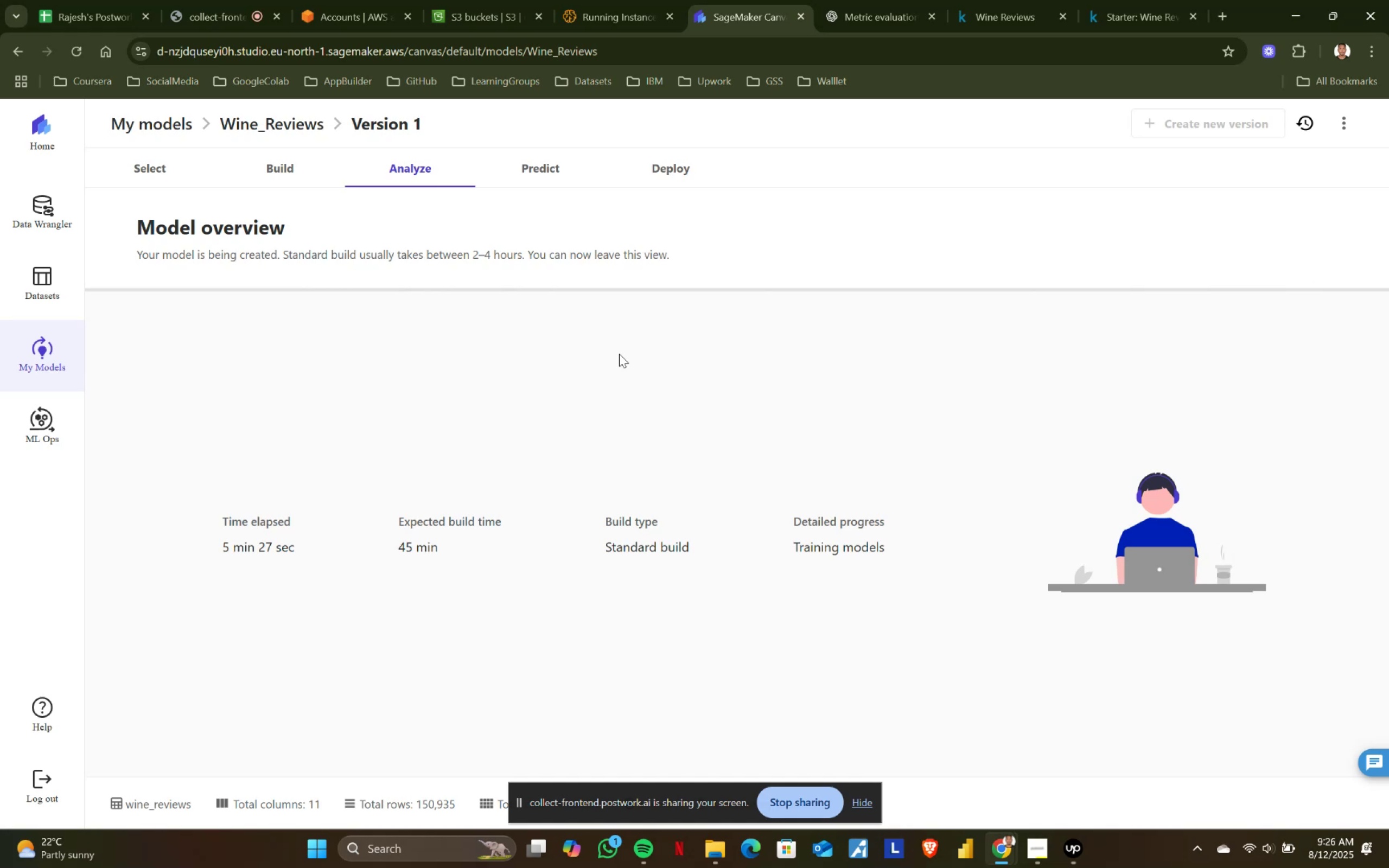 
wait(122.64)
 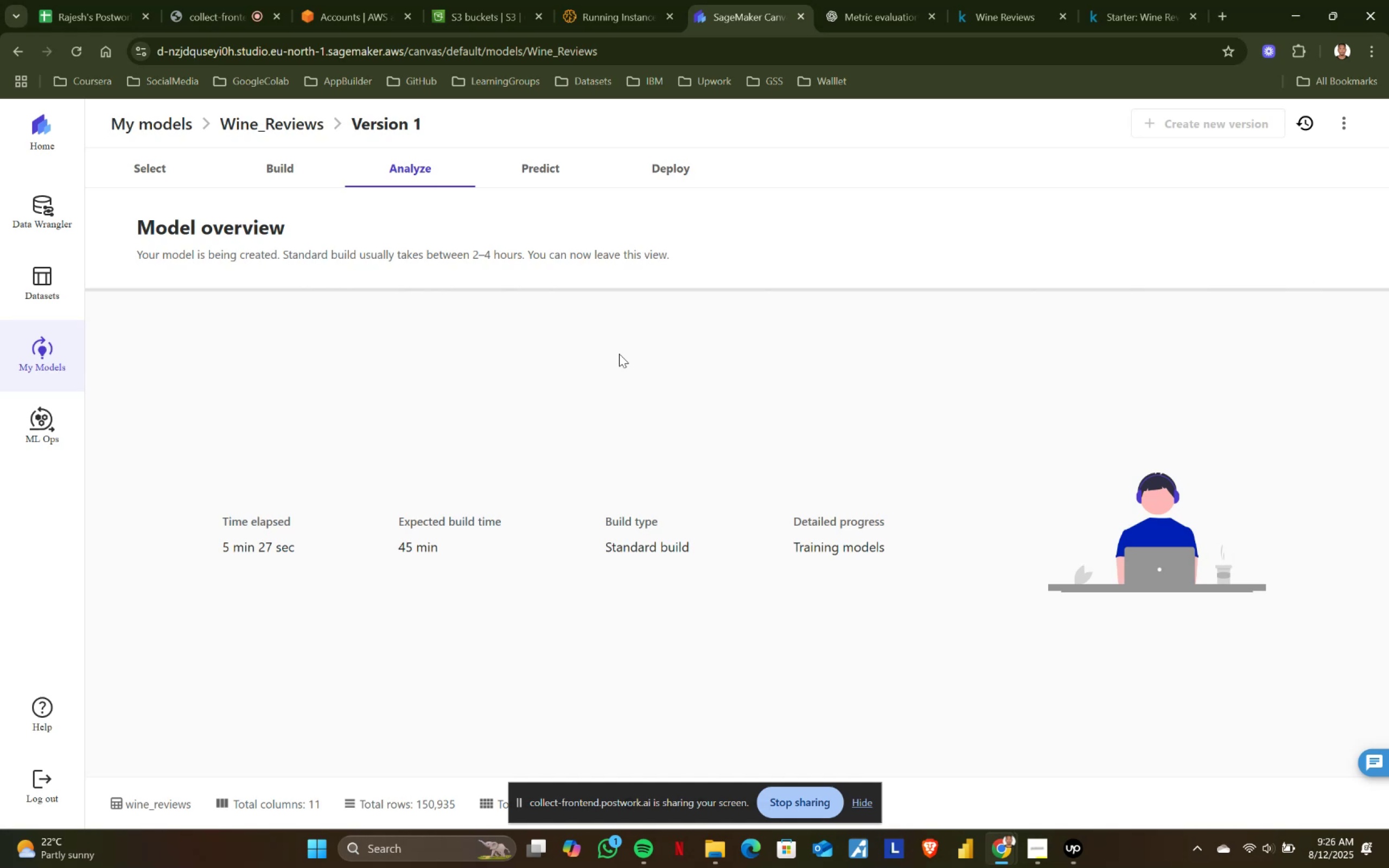 
left_click([649, 0])
 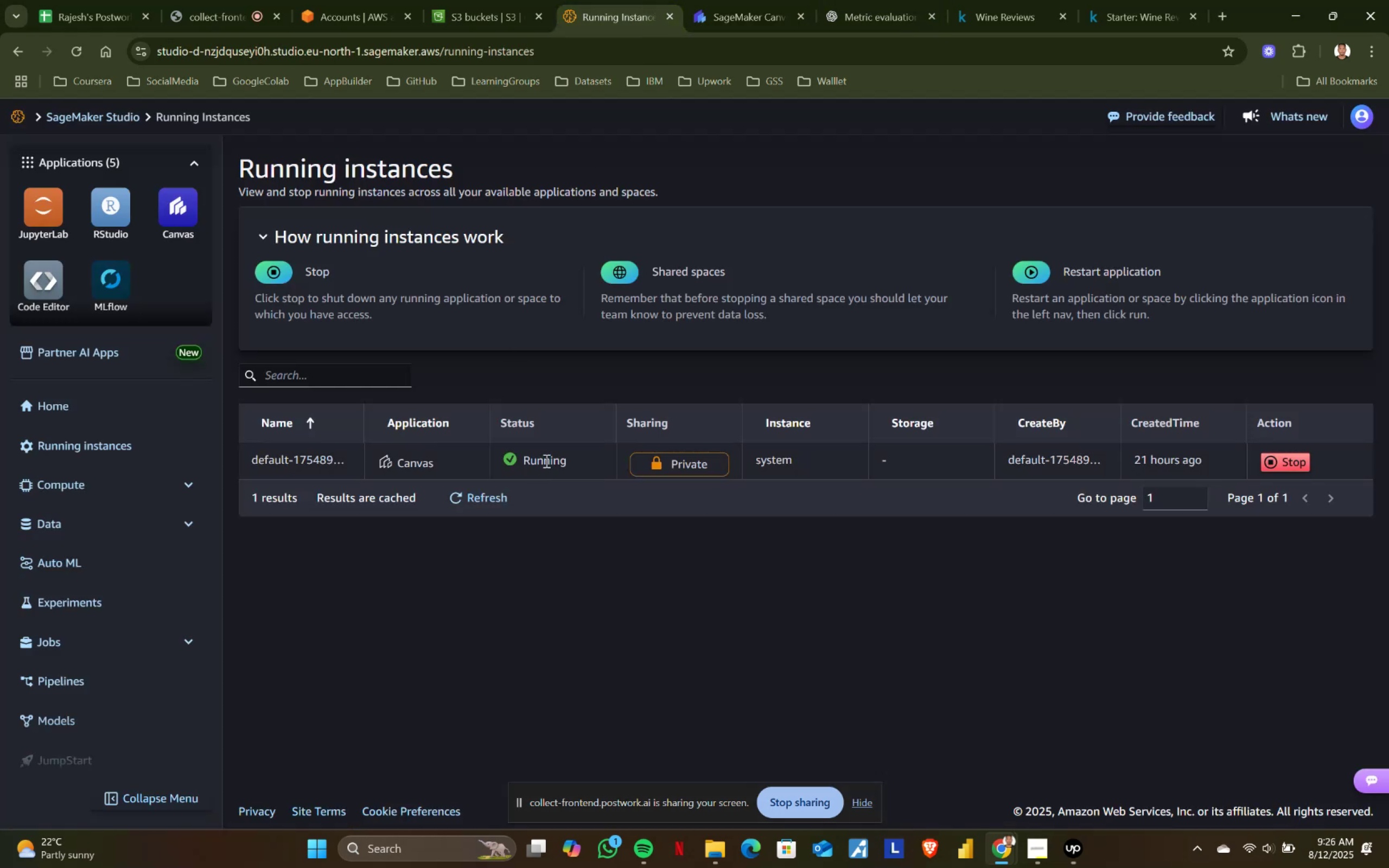 
left_click([461, 498])
 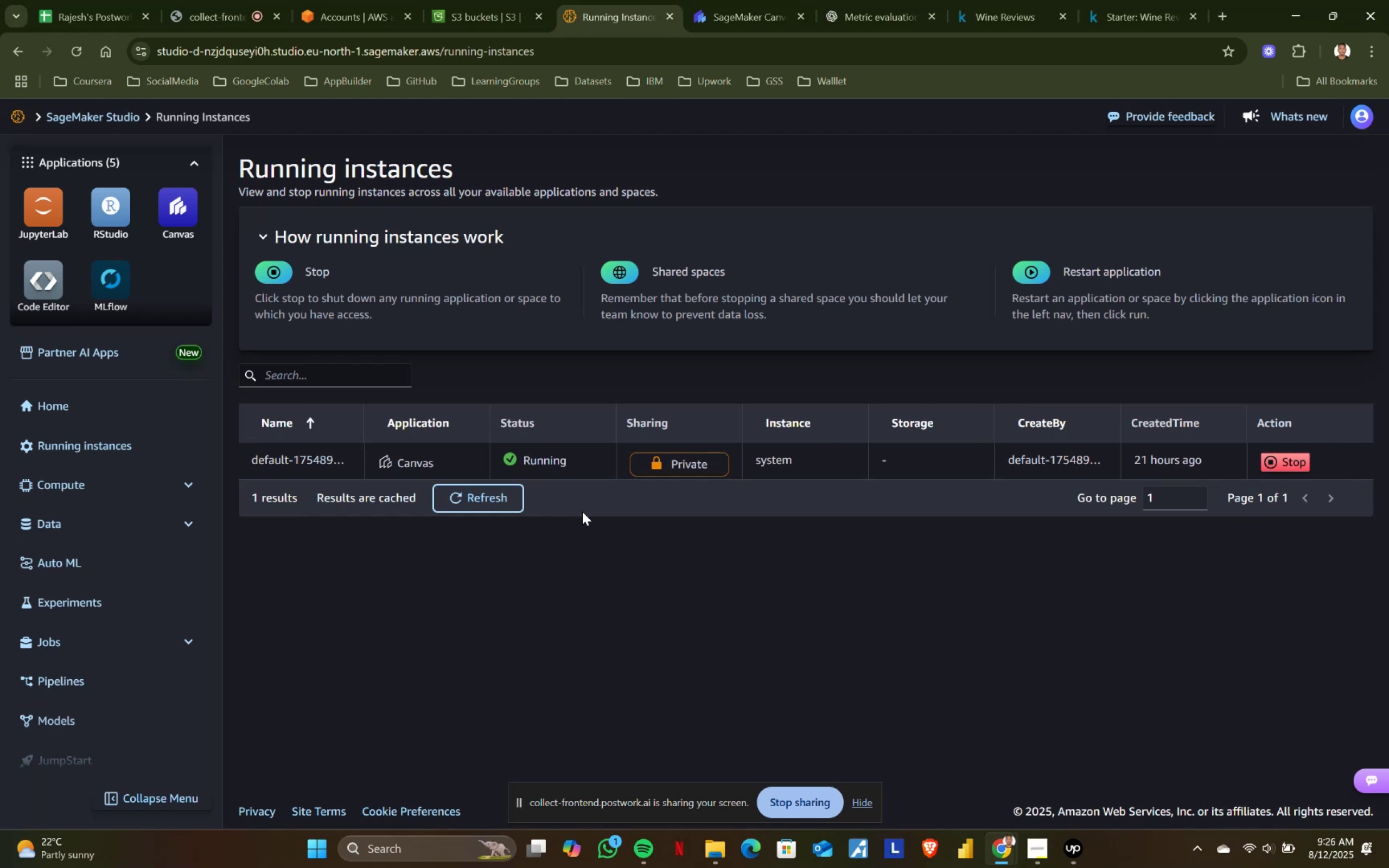 
left_click([472, 501])
 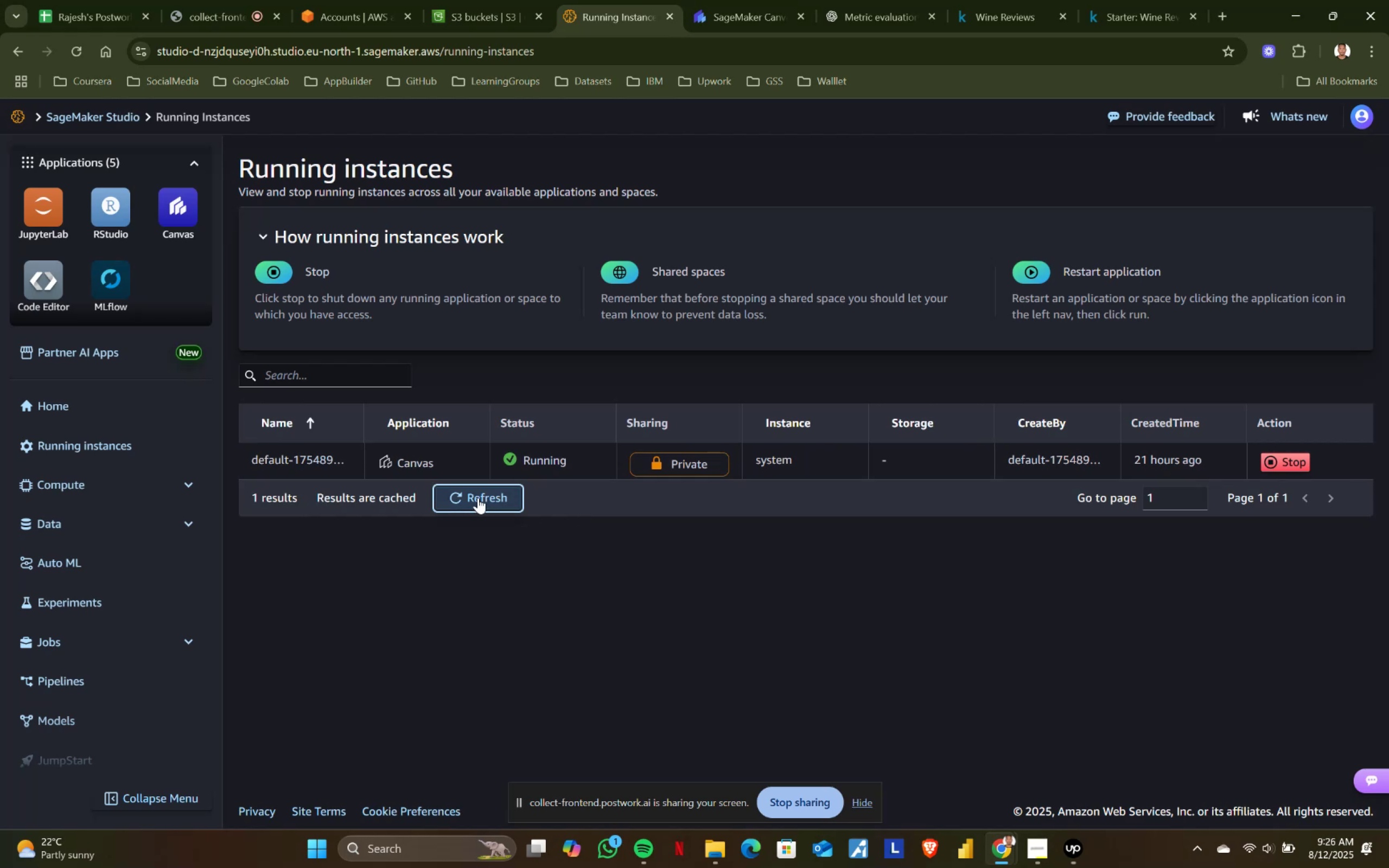 
double_click([478, 497])
 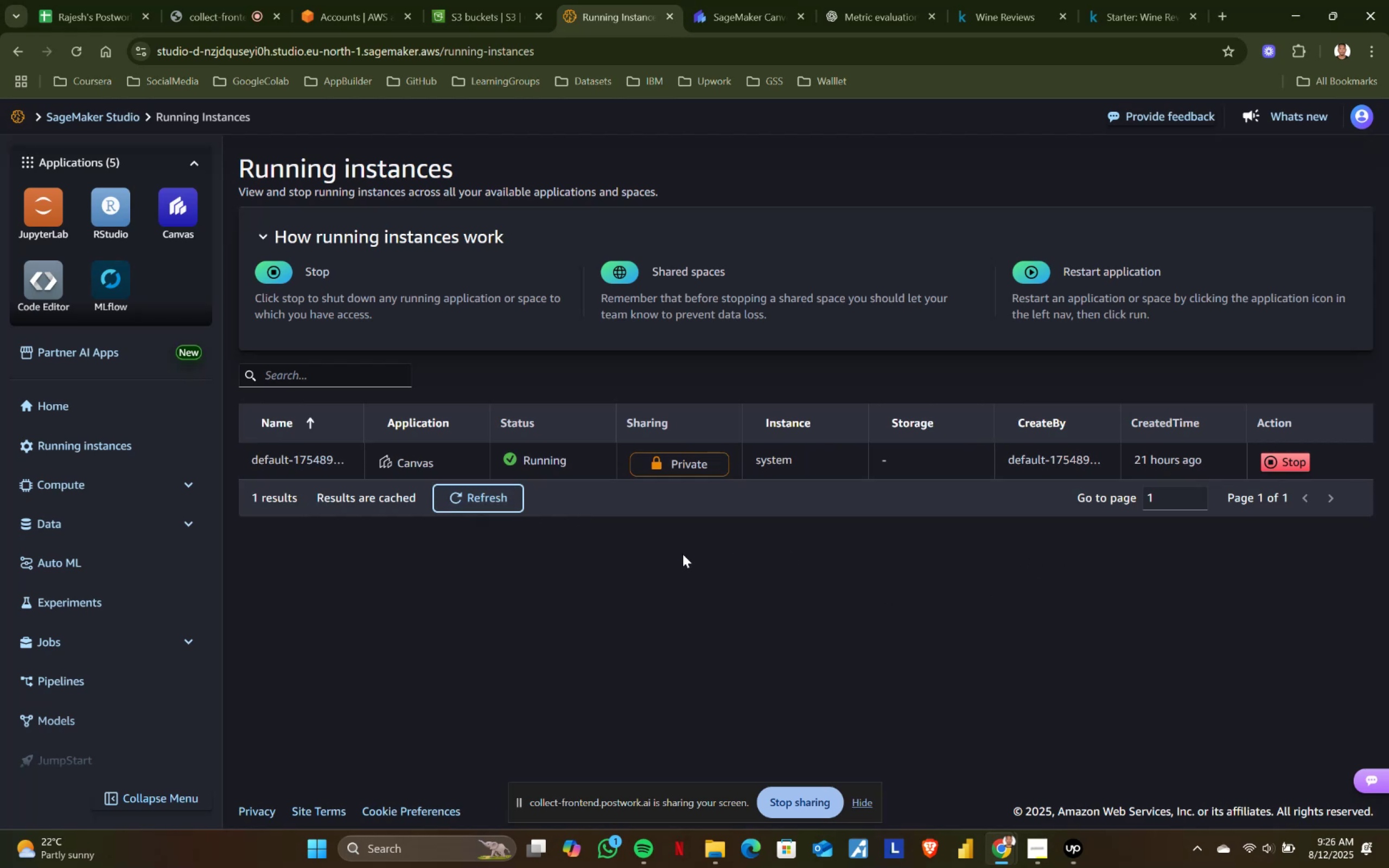 
left_click([315, 419])
 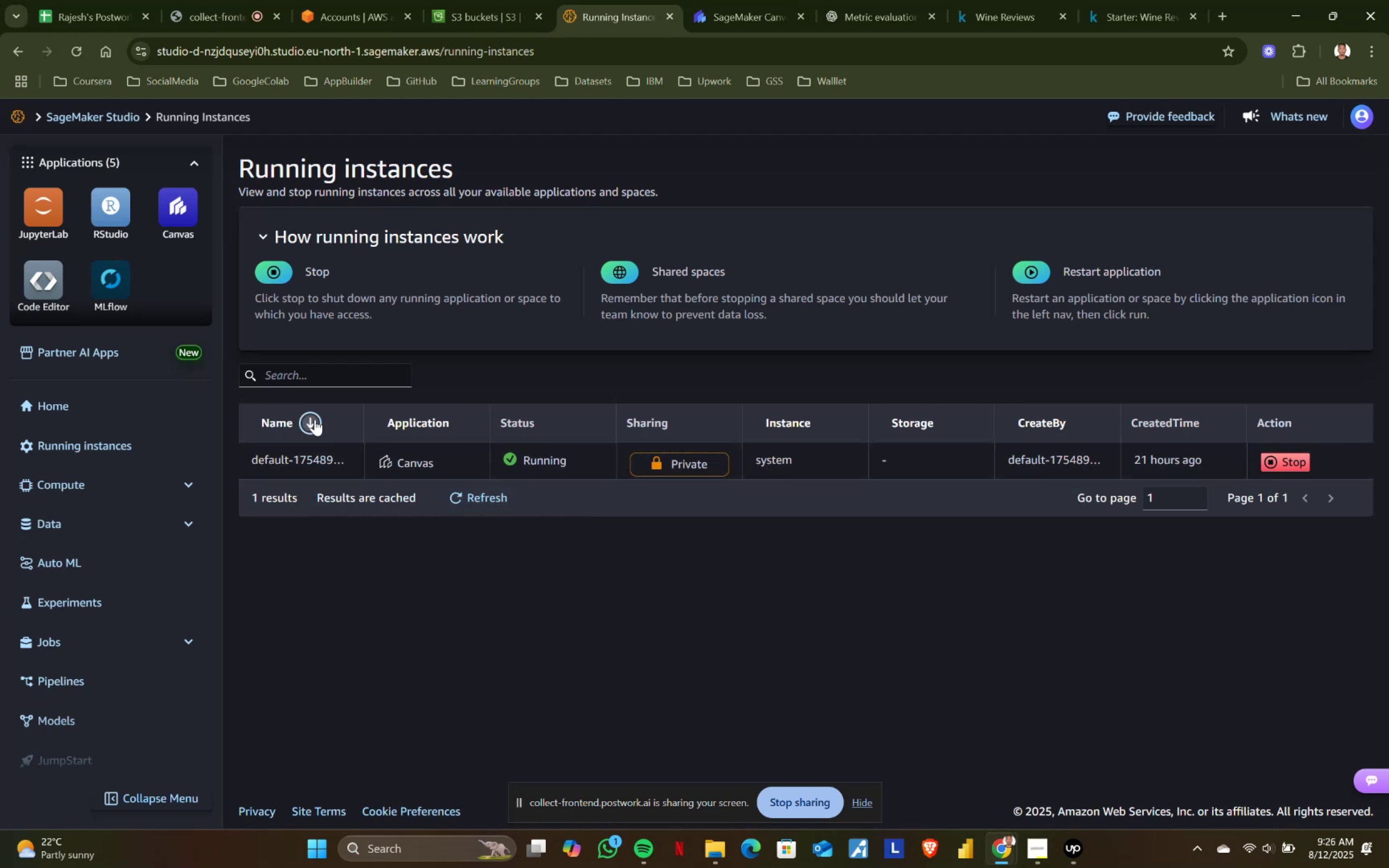 
left_click([315, 419])
 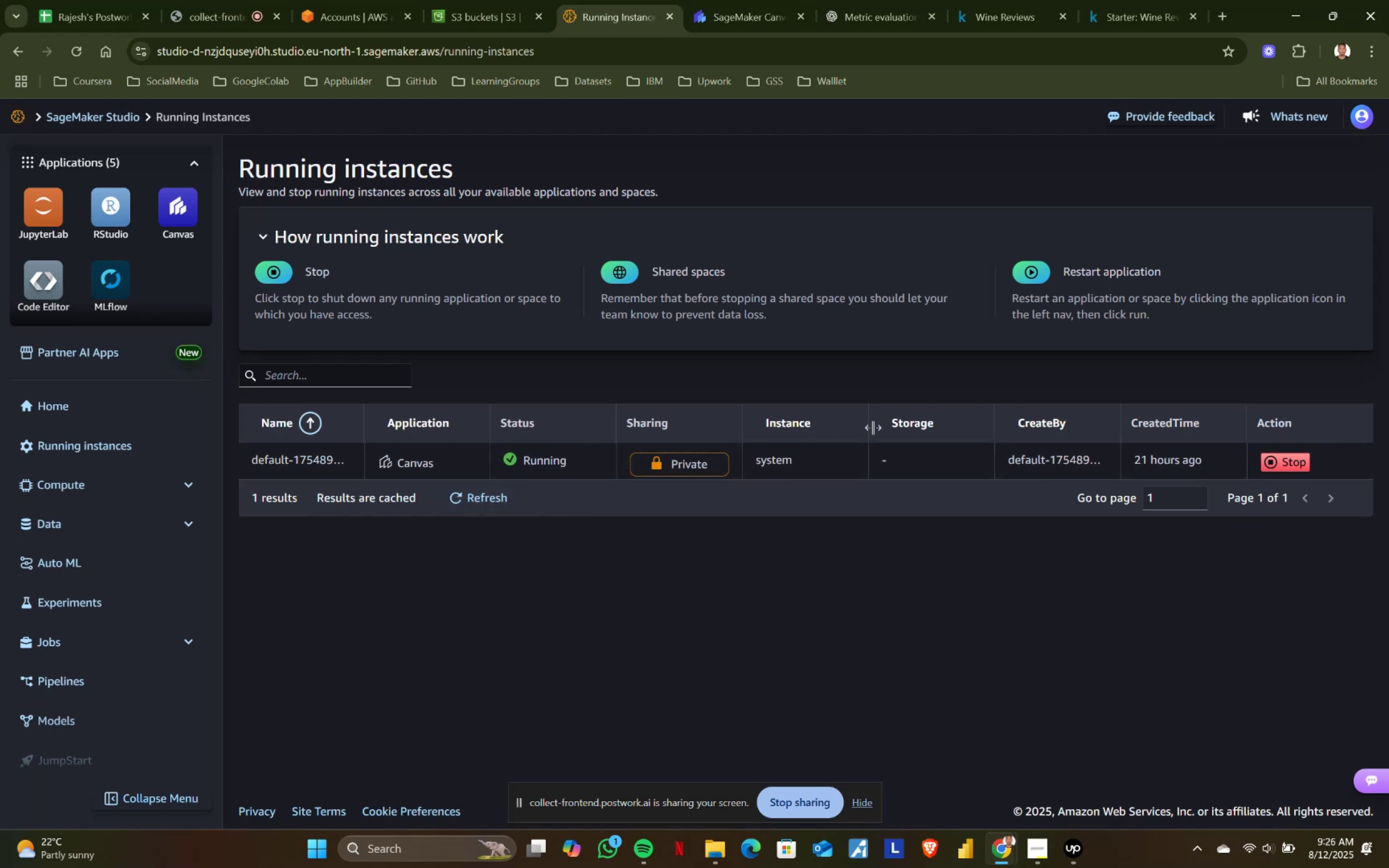 
left_click([843, 417])
 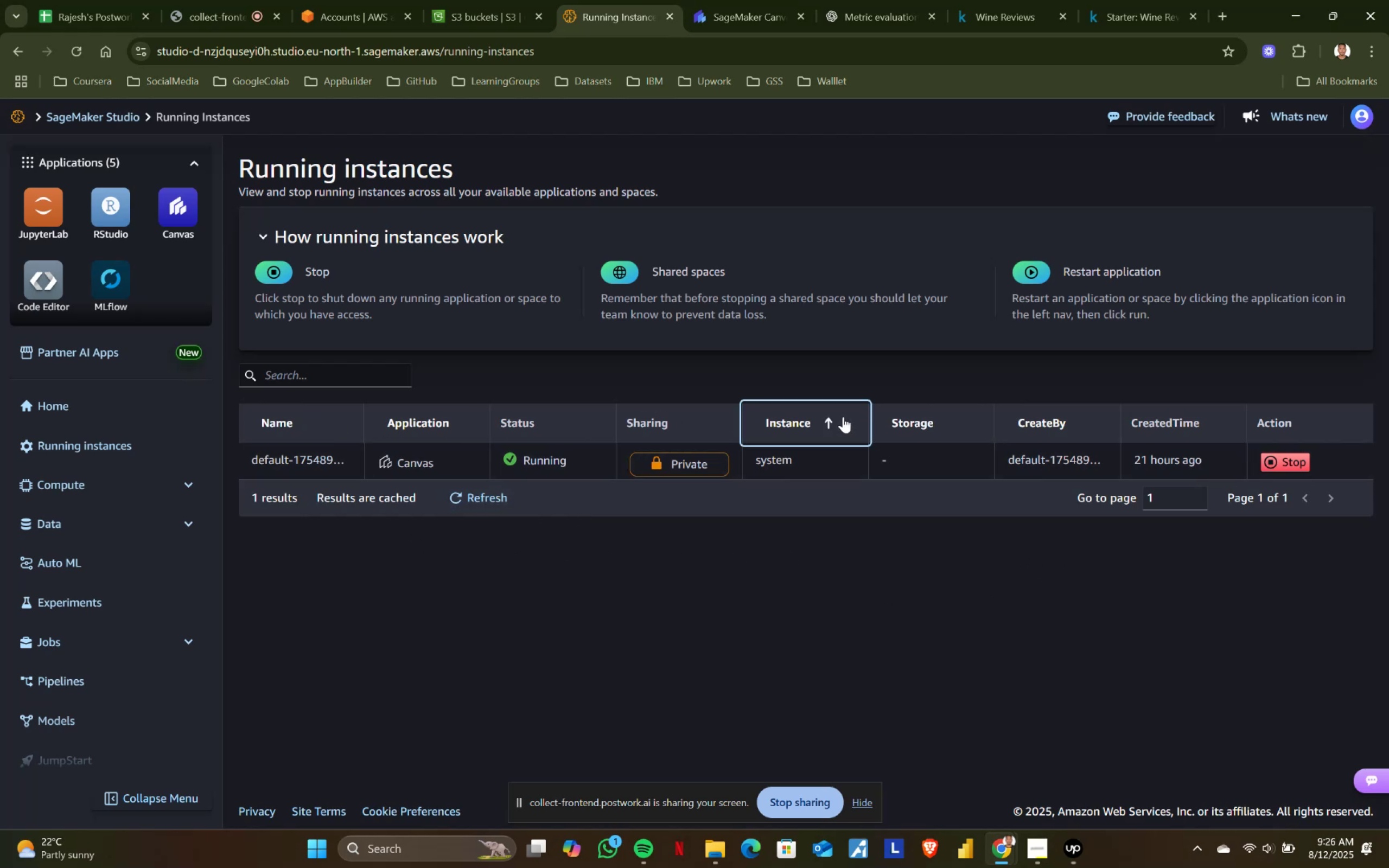 
left_click([843, 417])
 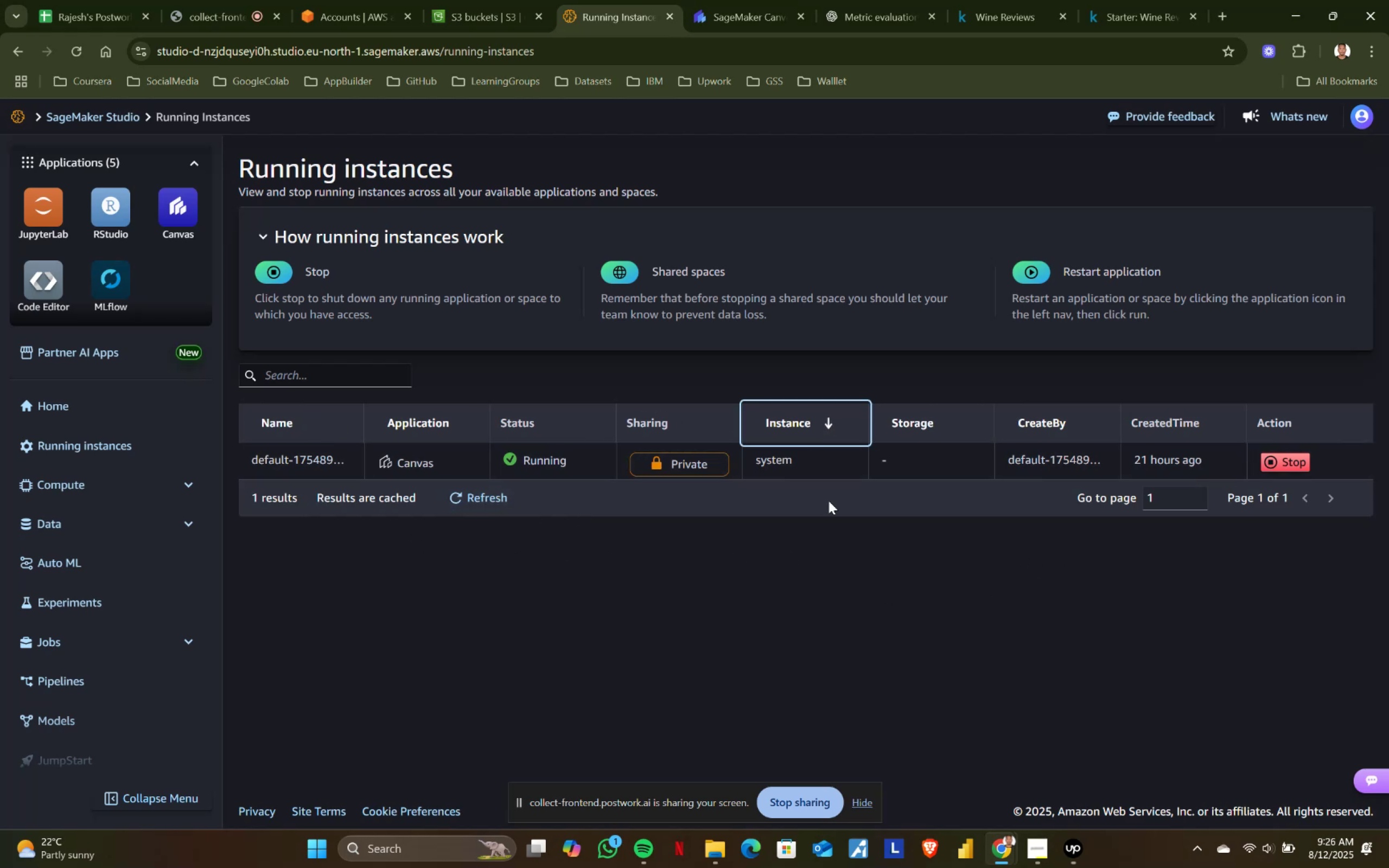 
left_click([823, 549])
 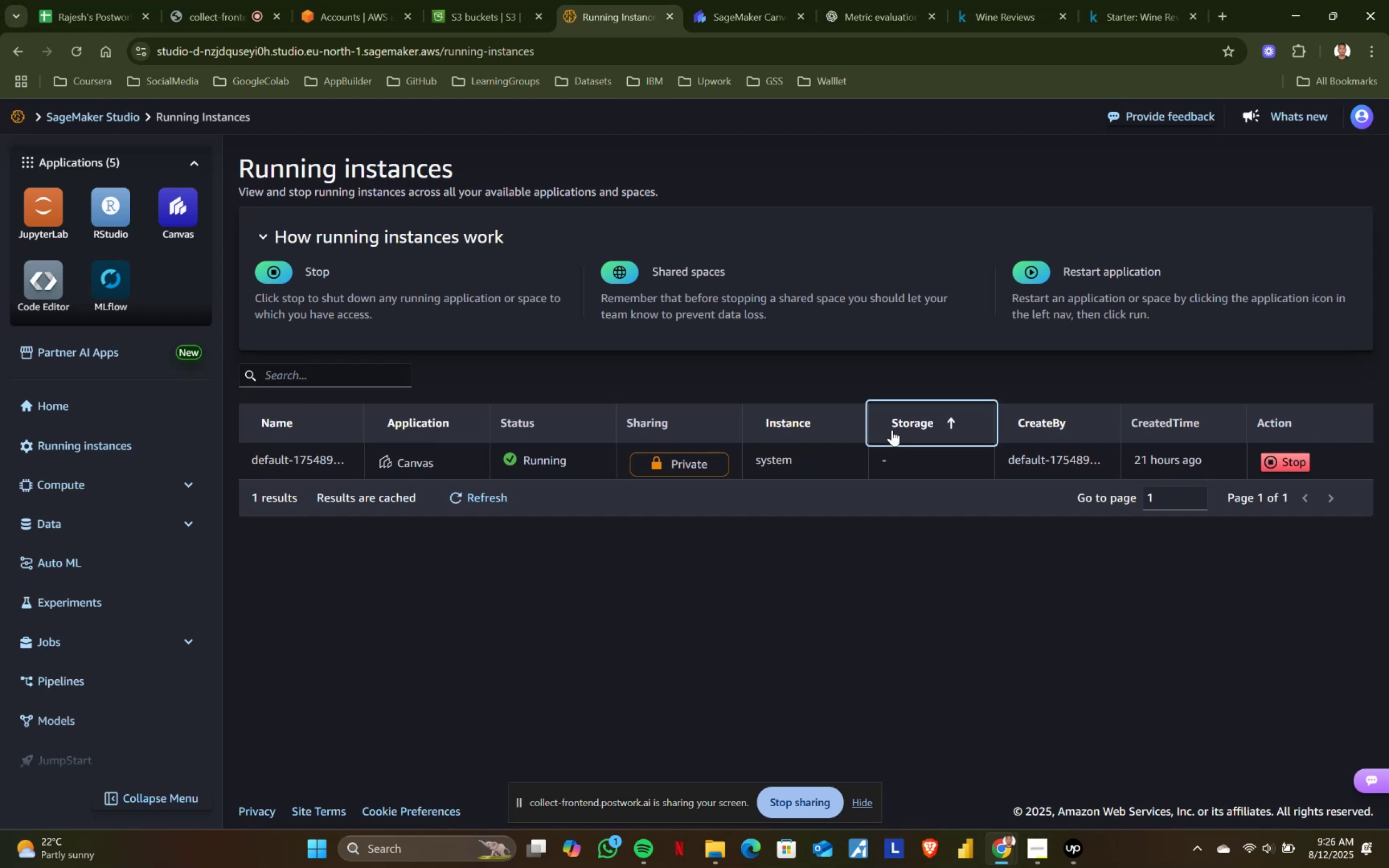 
double_click([892, 430])
 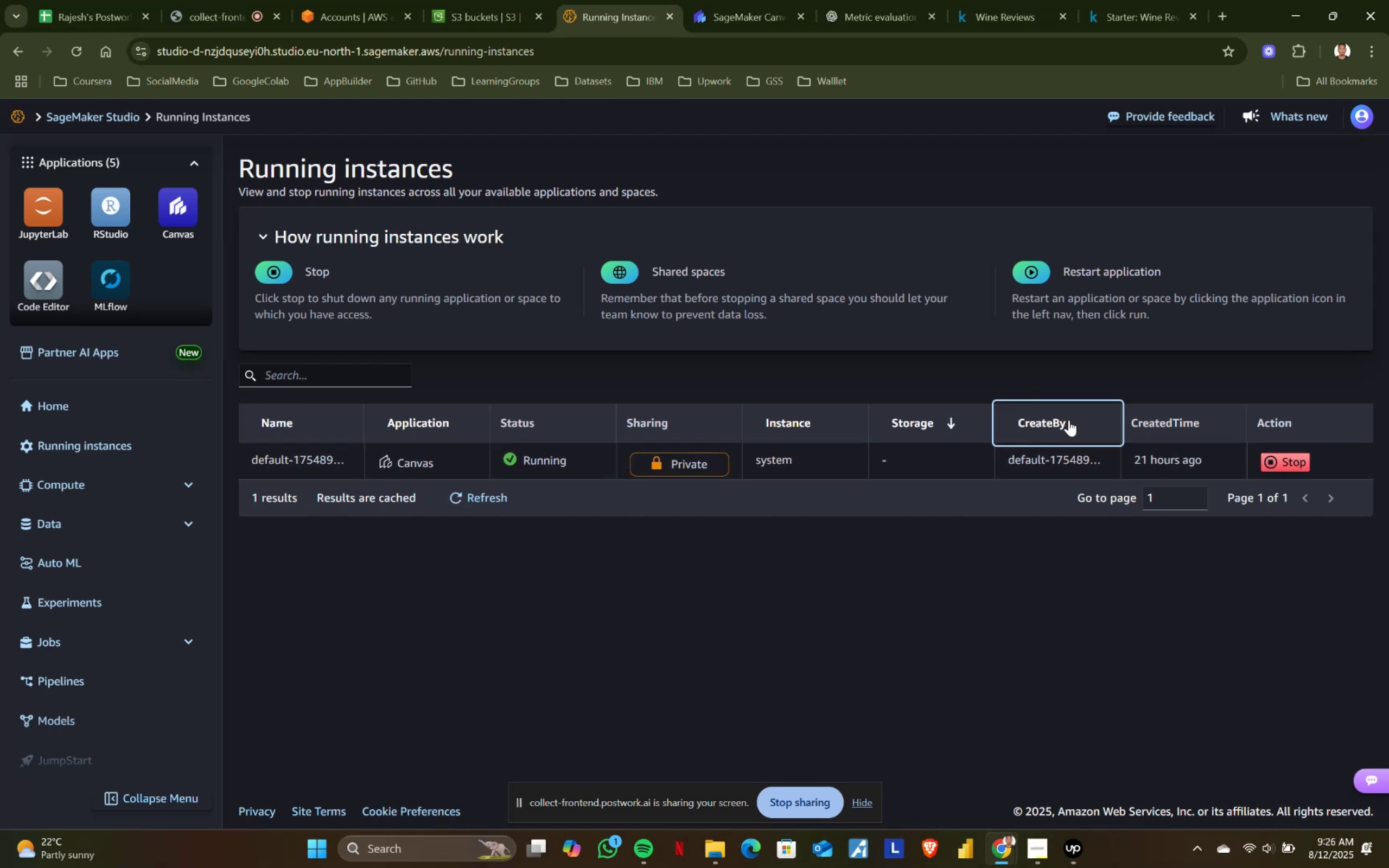 
double_click([1069, 420])
 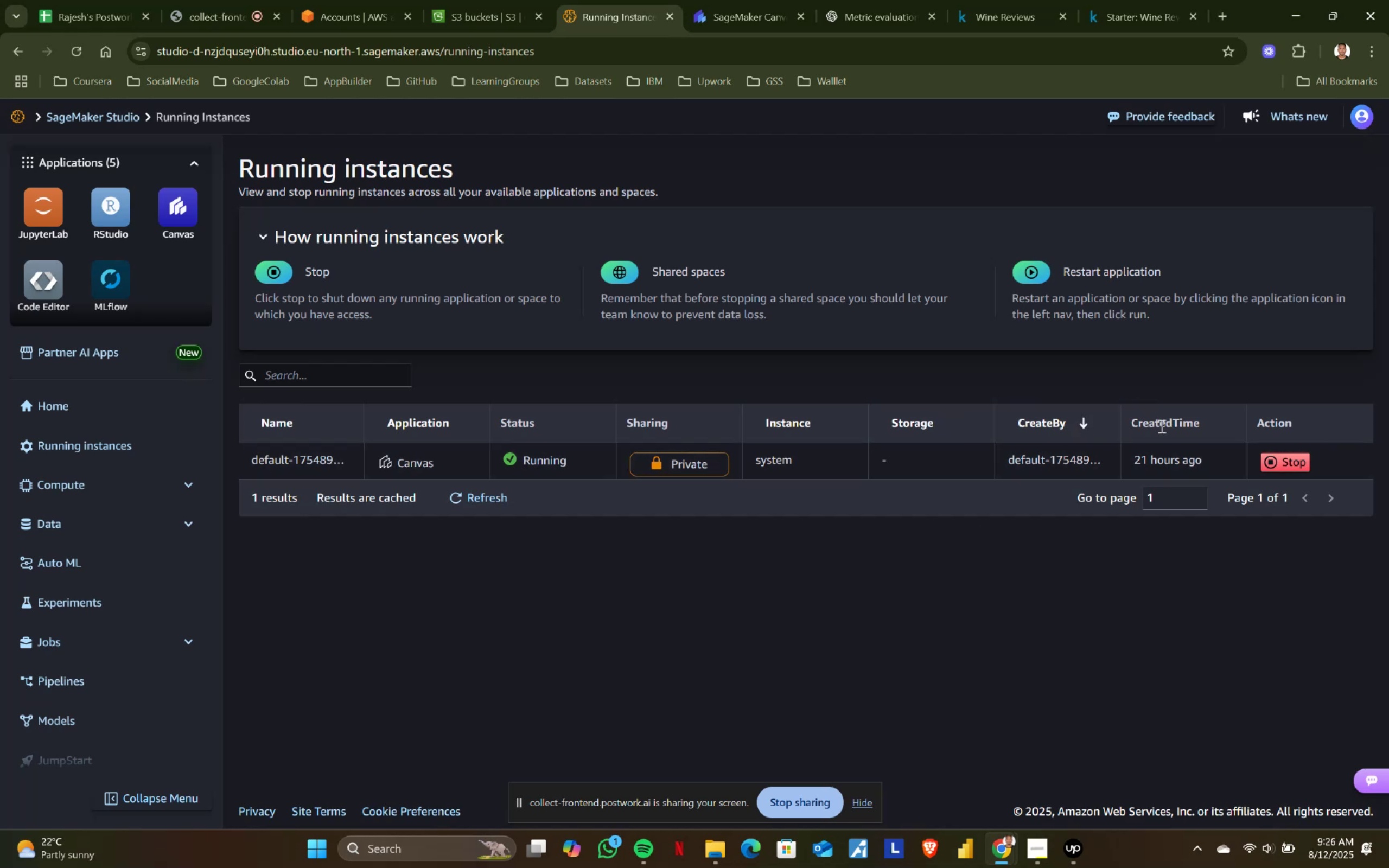 
double_click([1161, 426])
 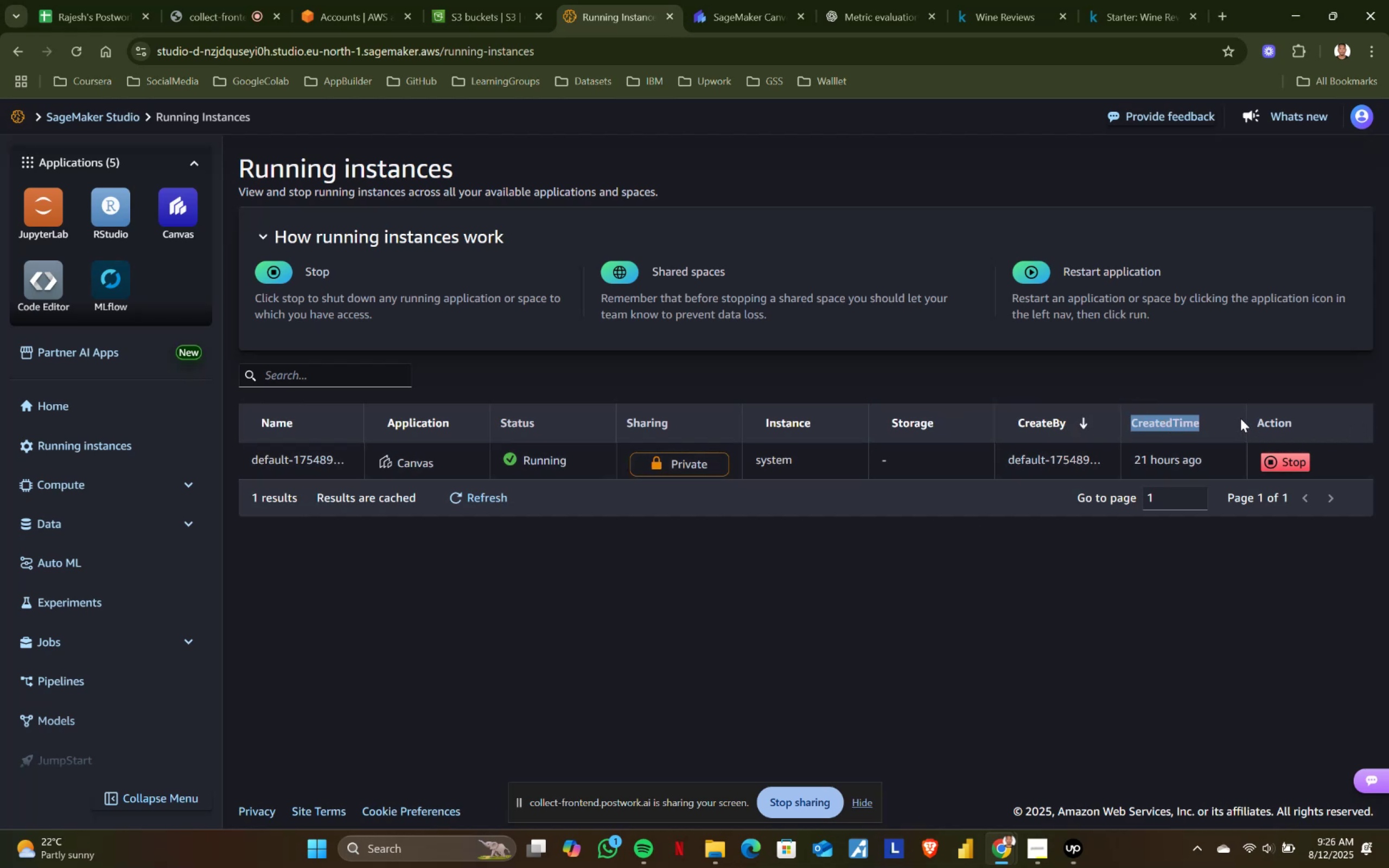 
left_click([1231, 418])
 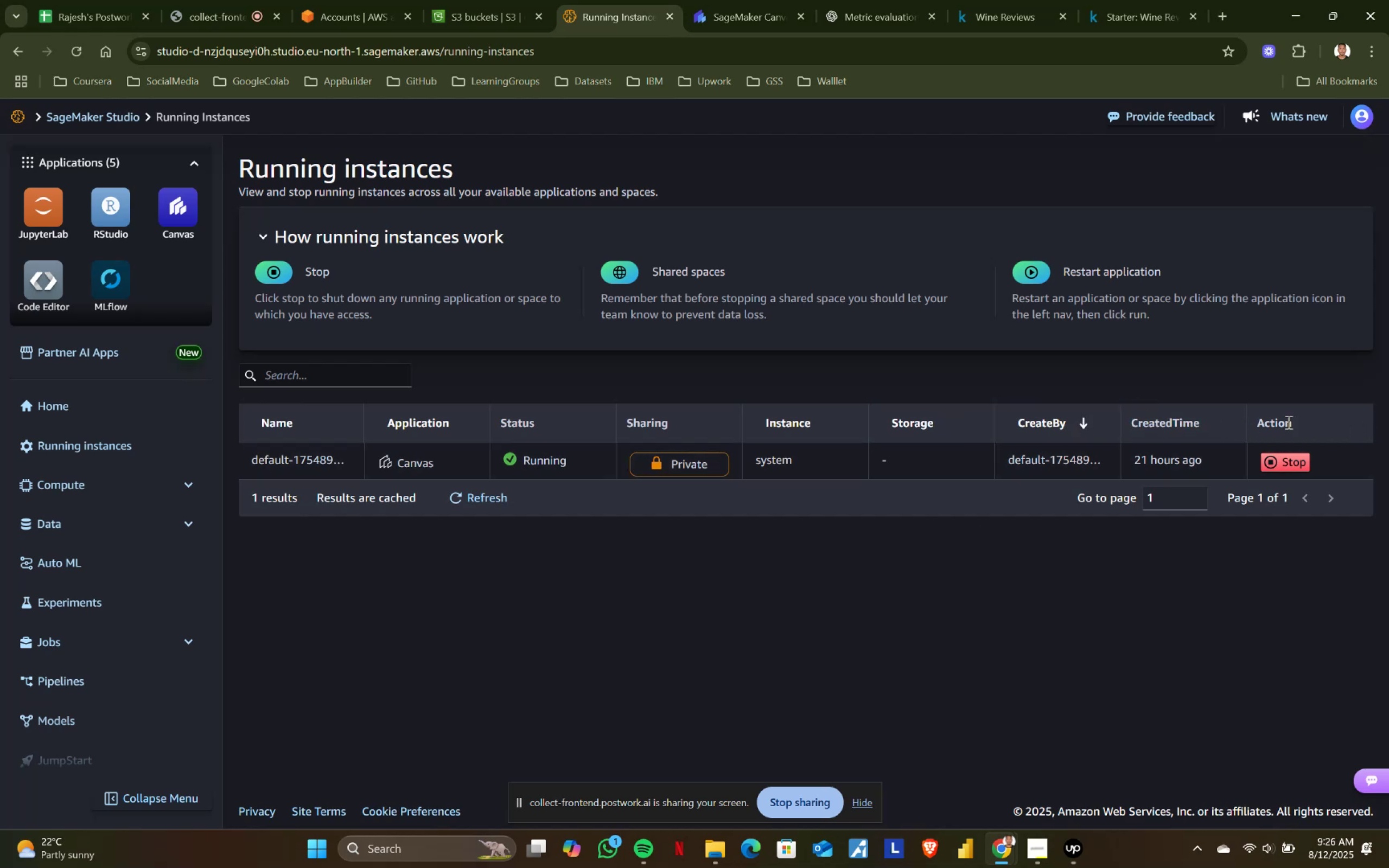 
left_click([1313, 422])
 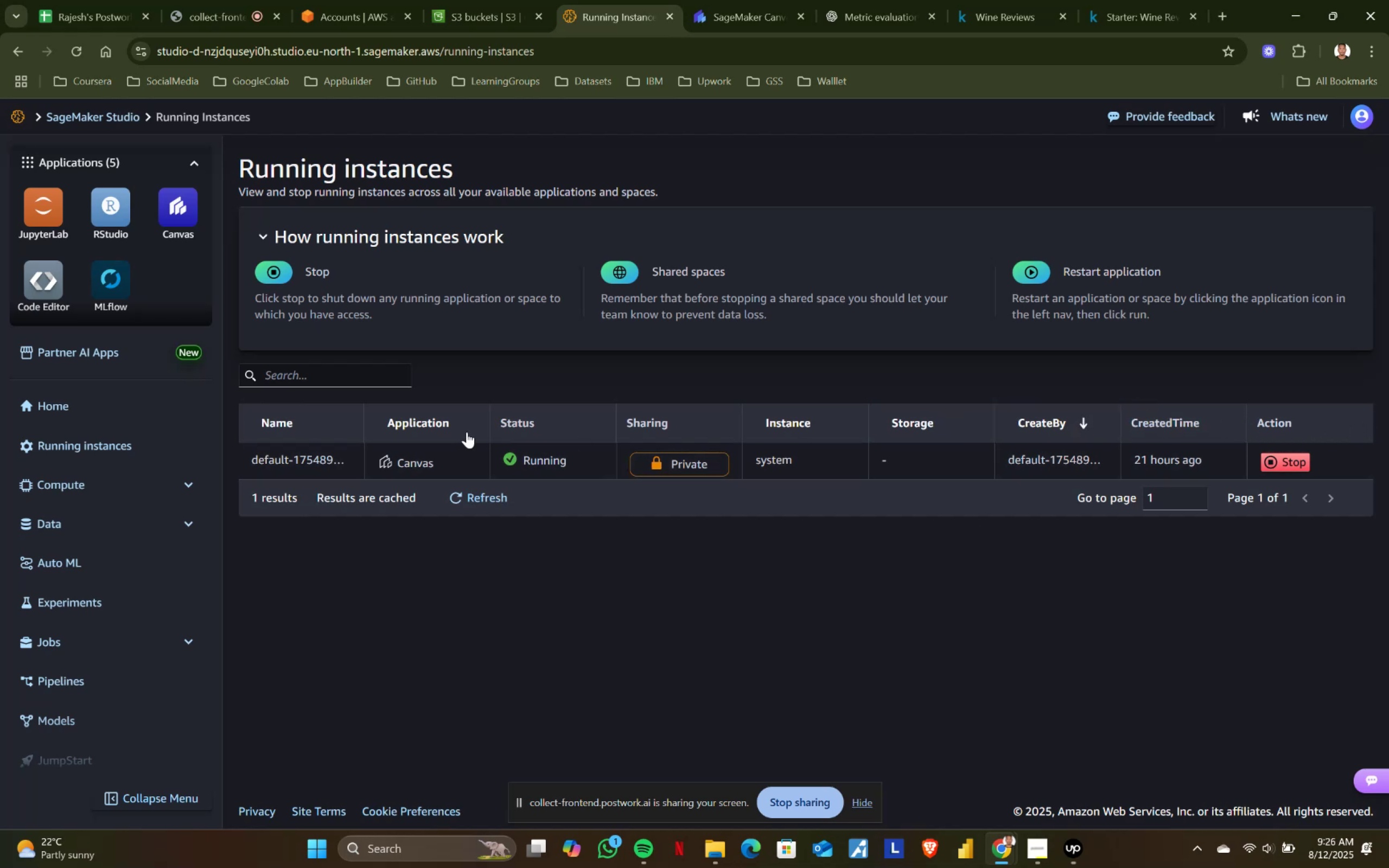 
left_click([534, 419])
 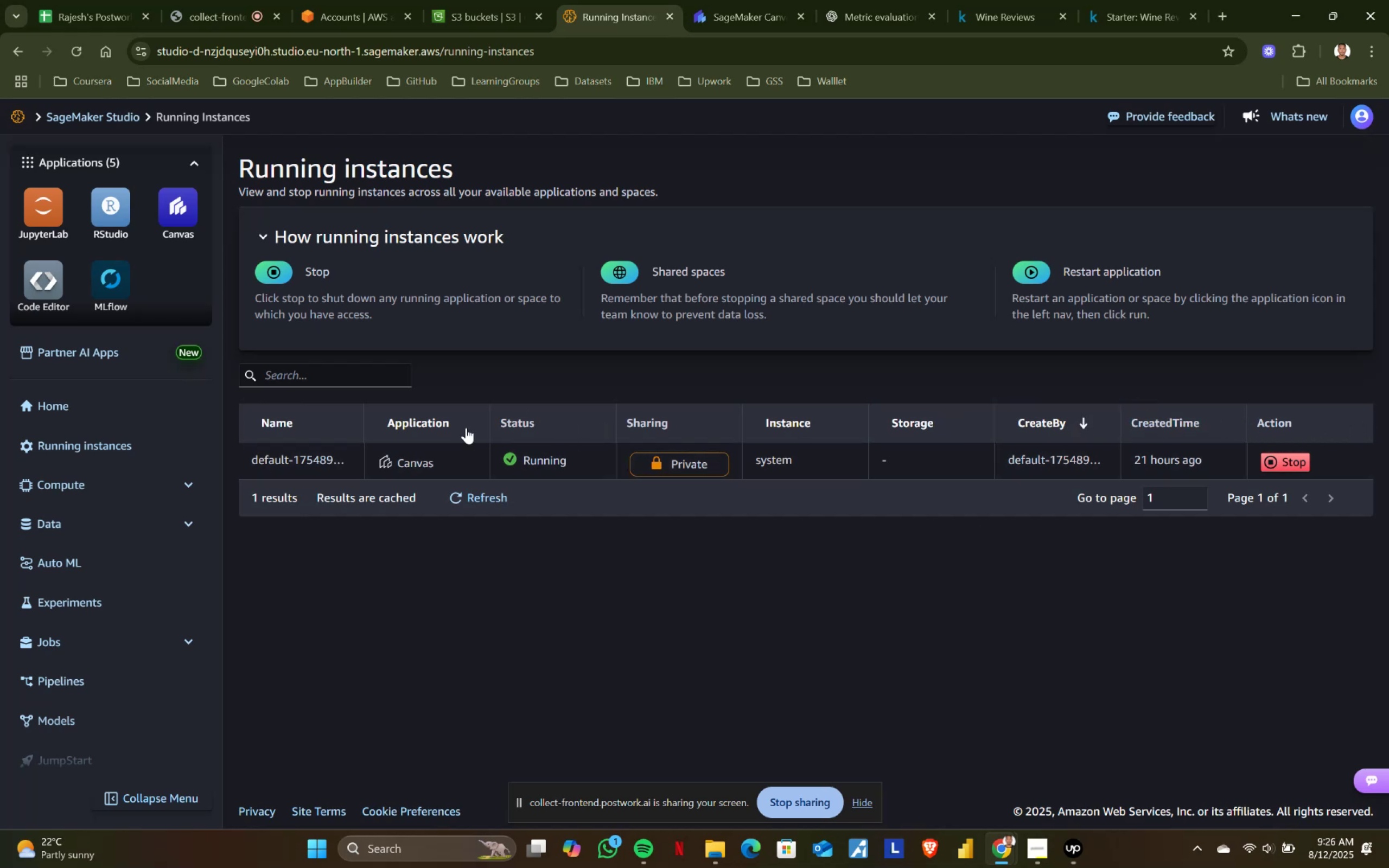 
double_click([433, 427])
 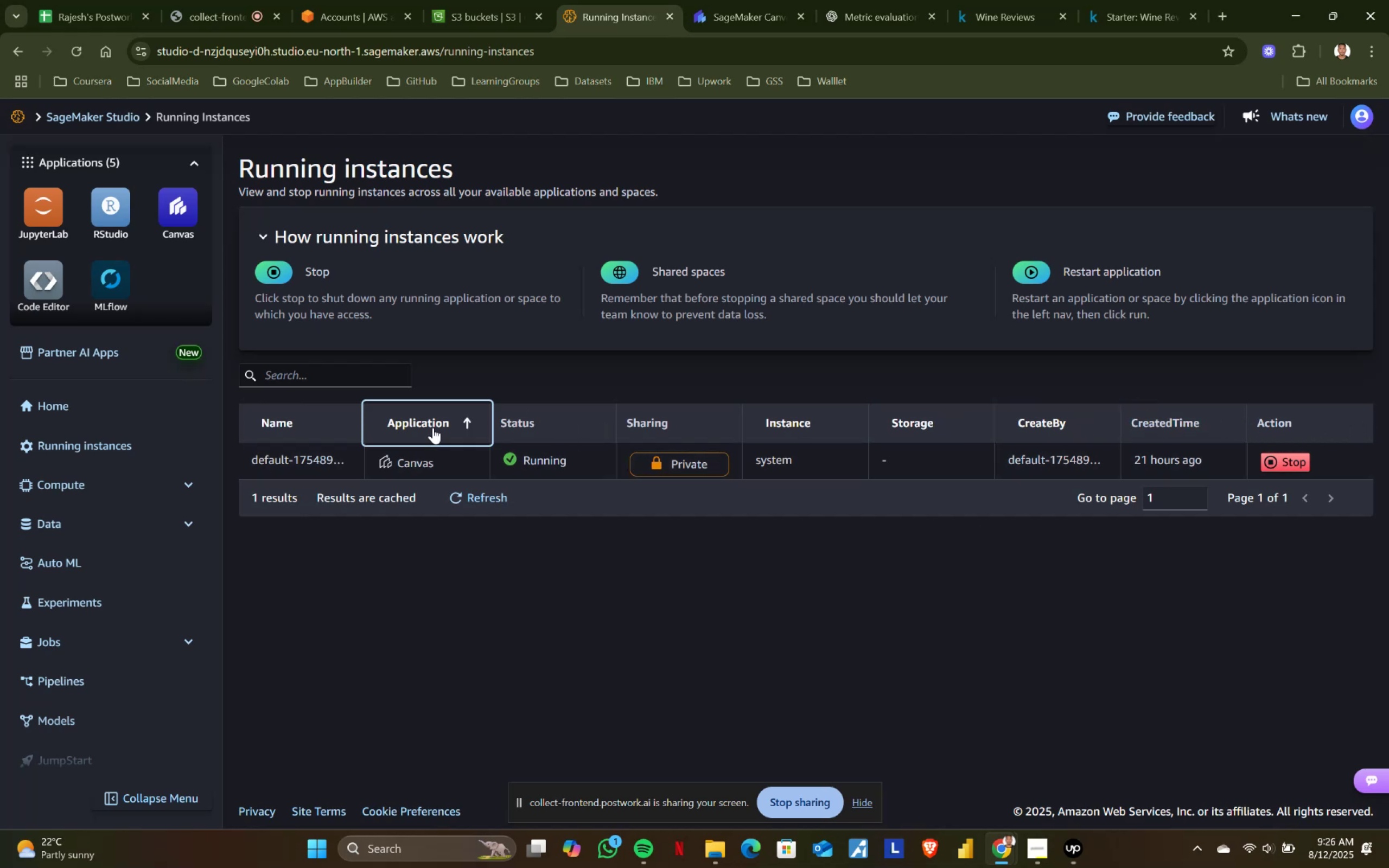 
triple_click([433, 427])
 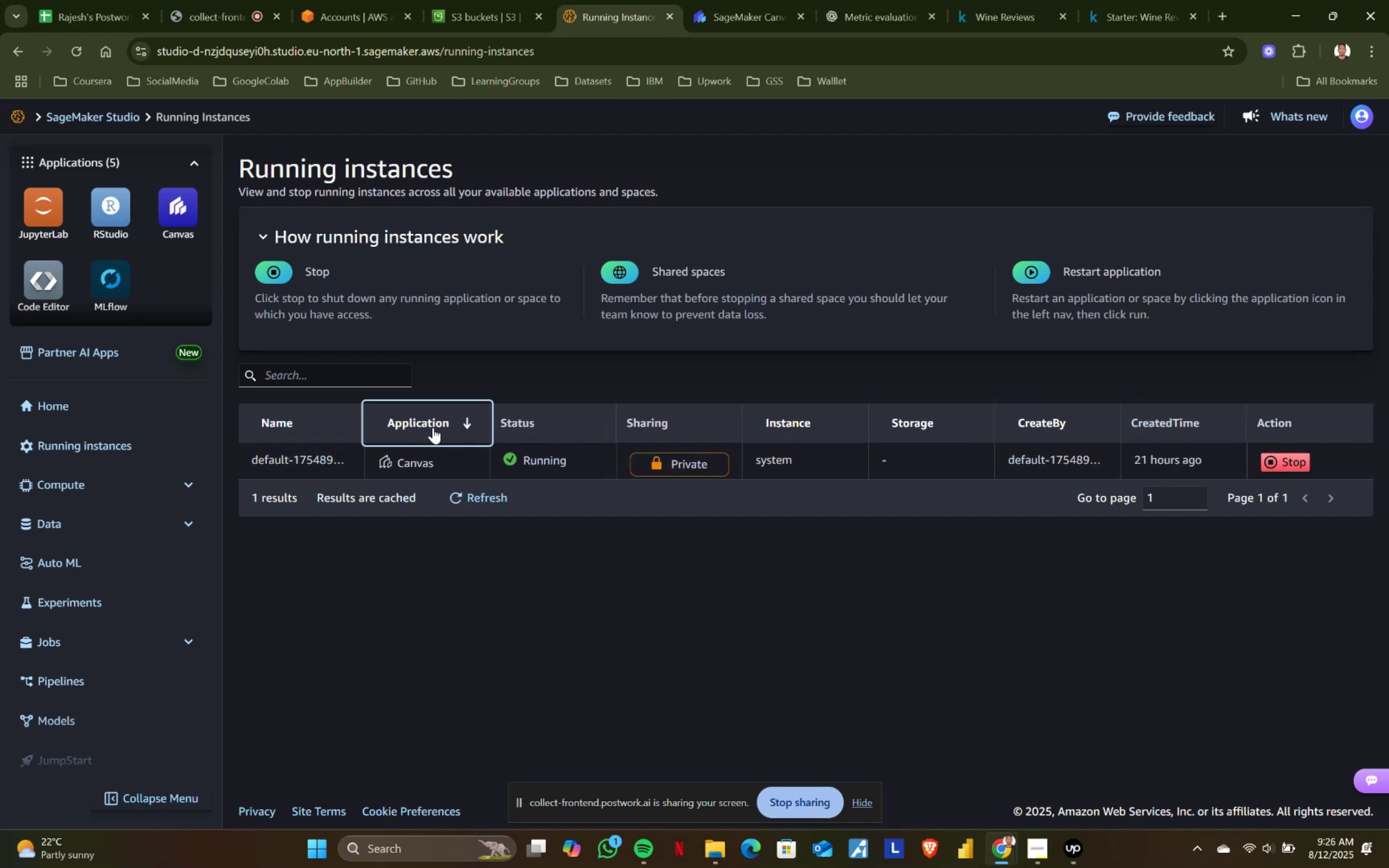 
triple_click([433, 427])
 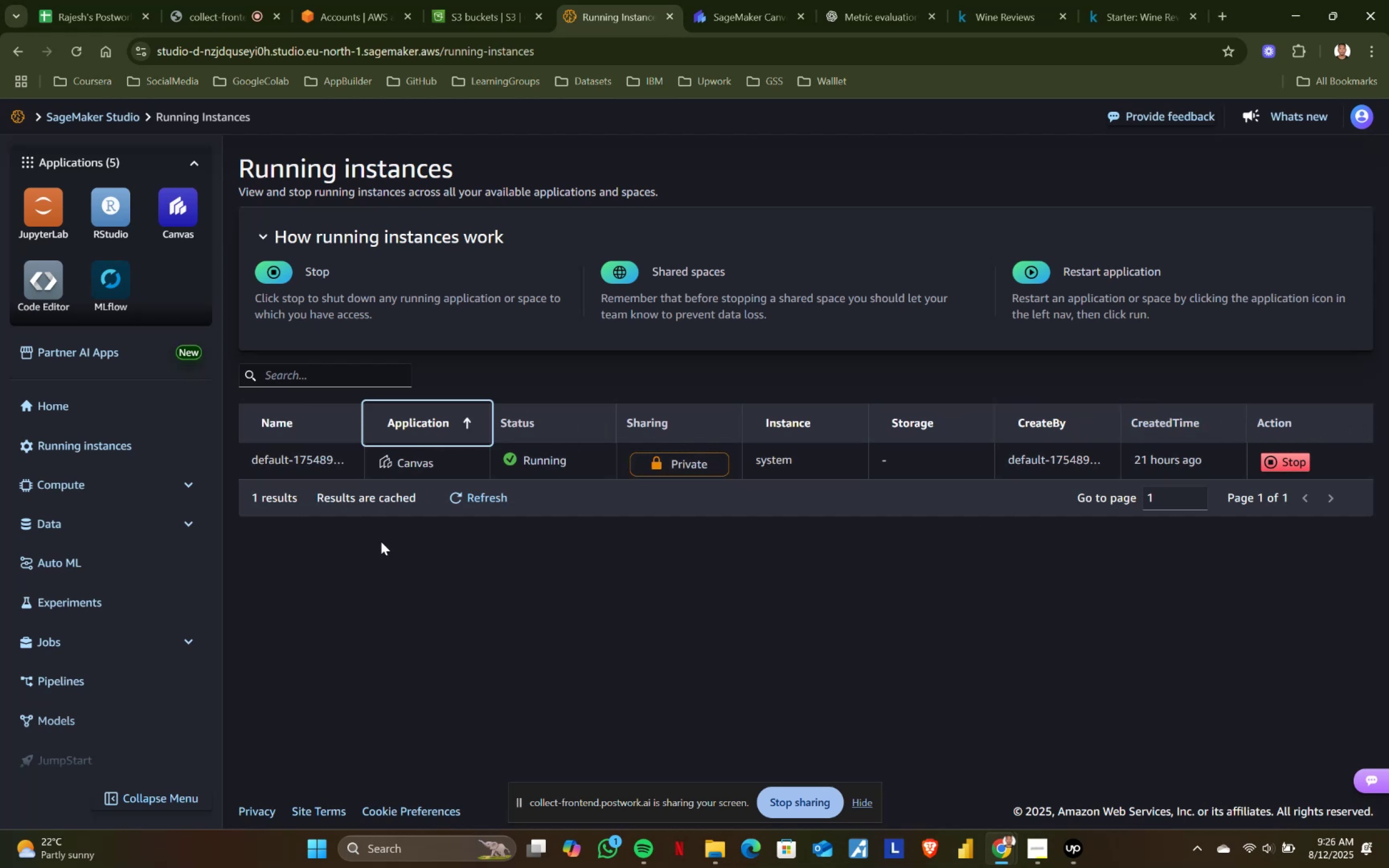 
left_click([157, 481])
 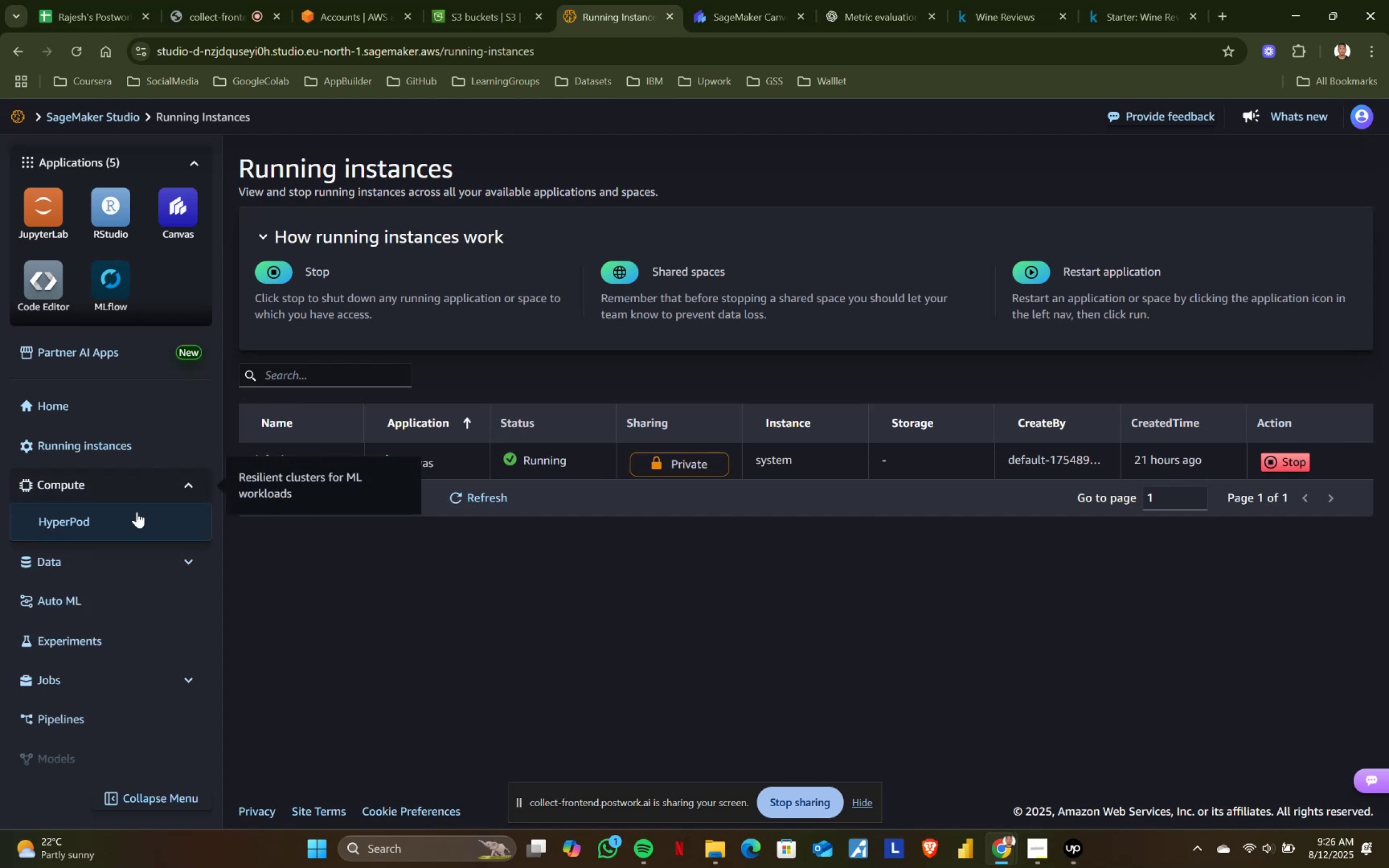 
left_click([119, 520])
 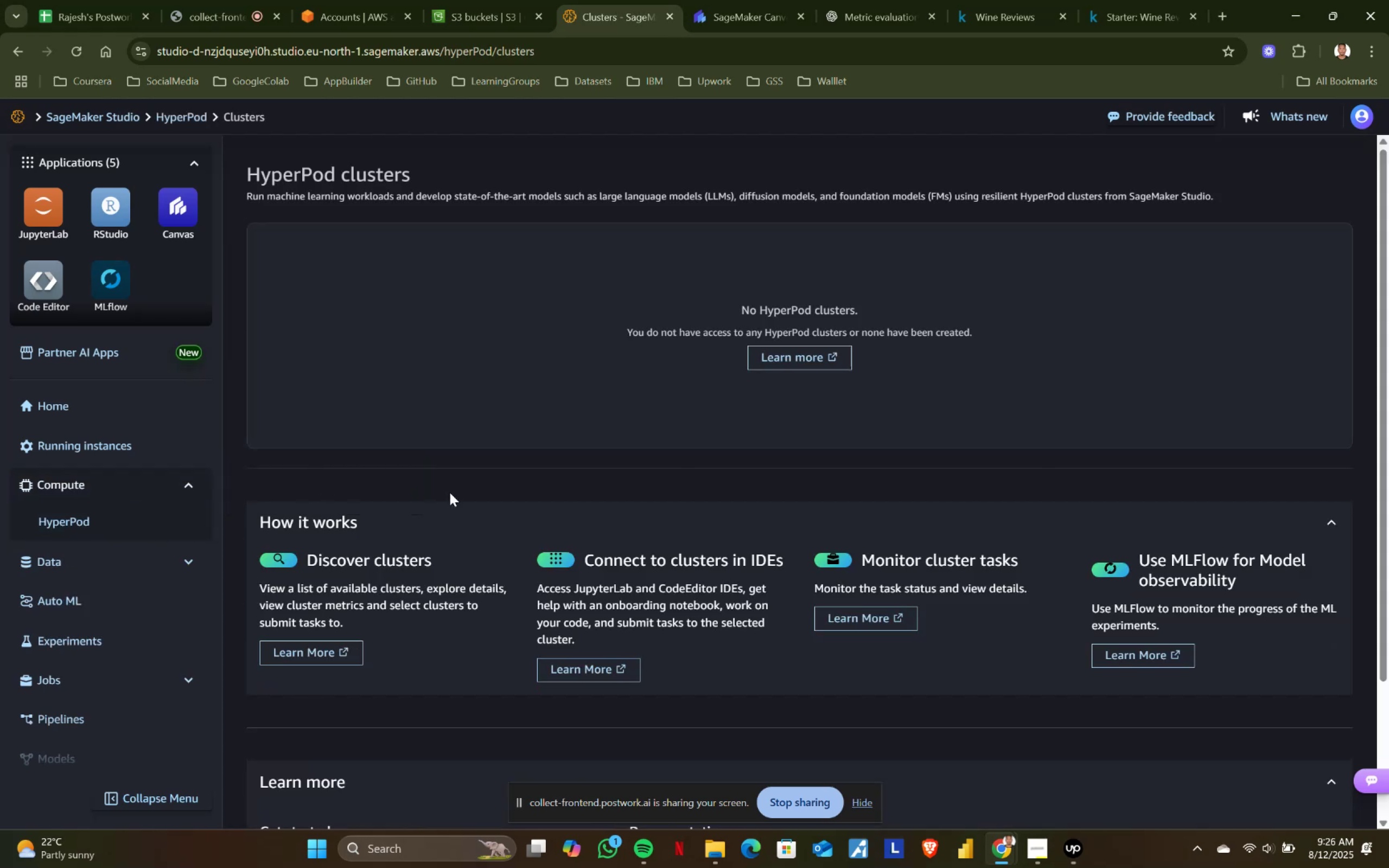 
wait(13.35)
 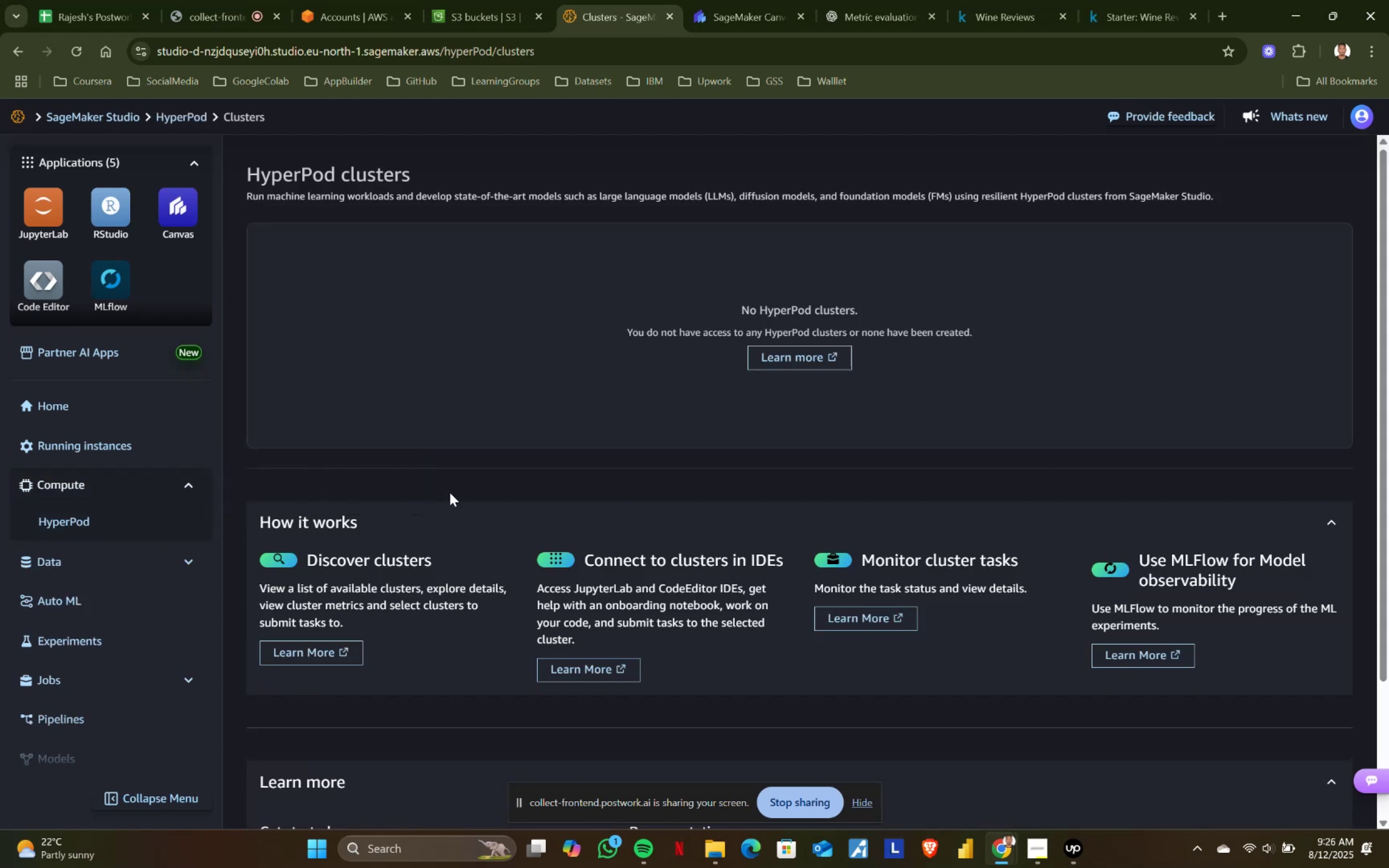 
left_click([56, 560])
 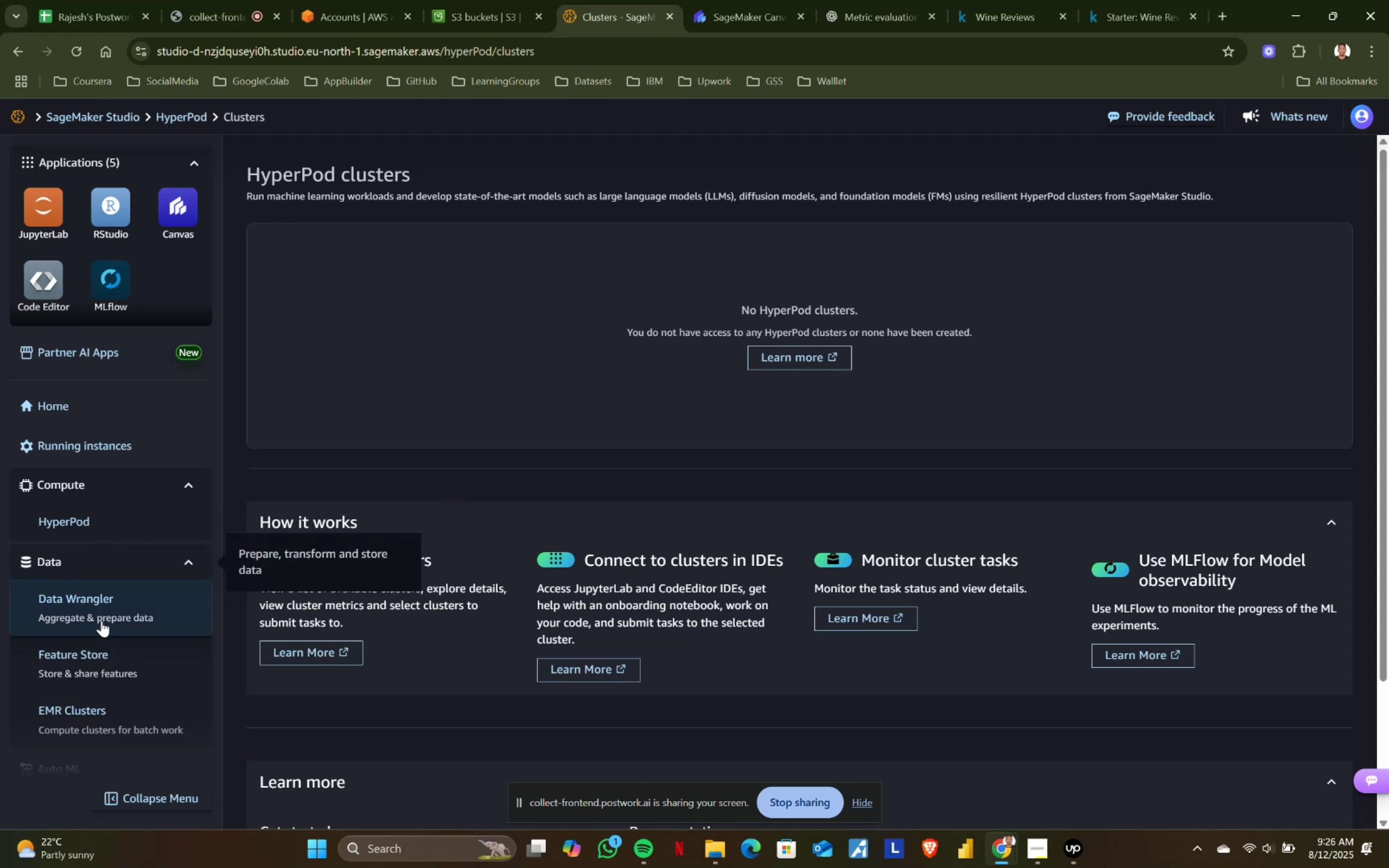 
left_click([122, 597])
 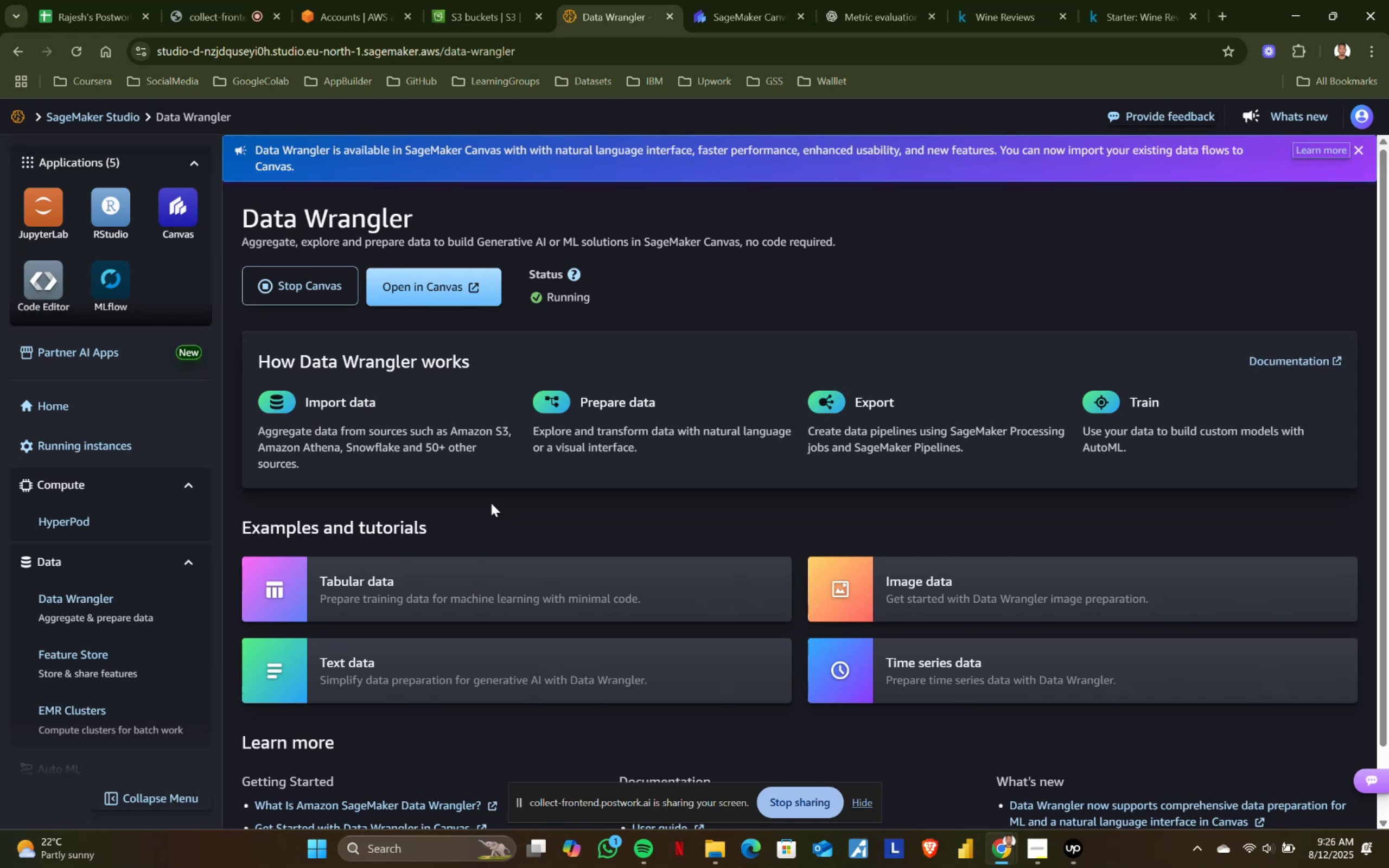 
wait(7.01)
 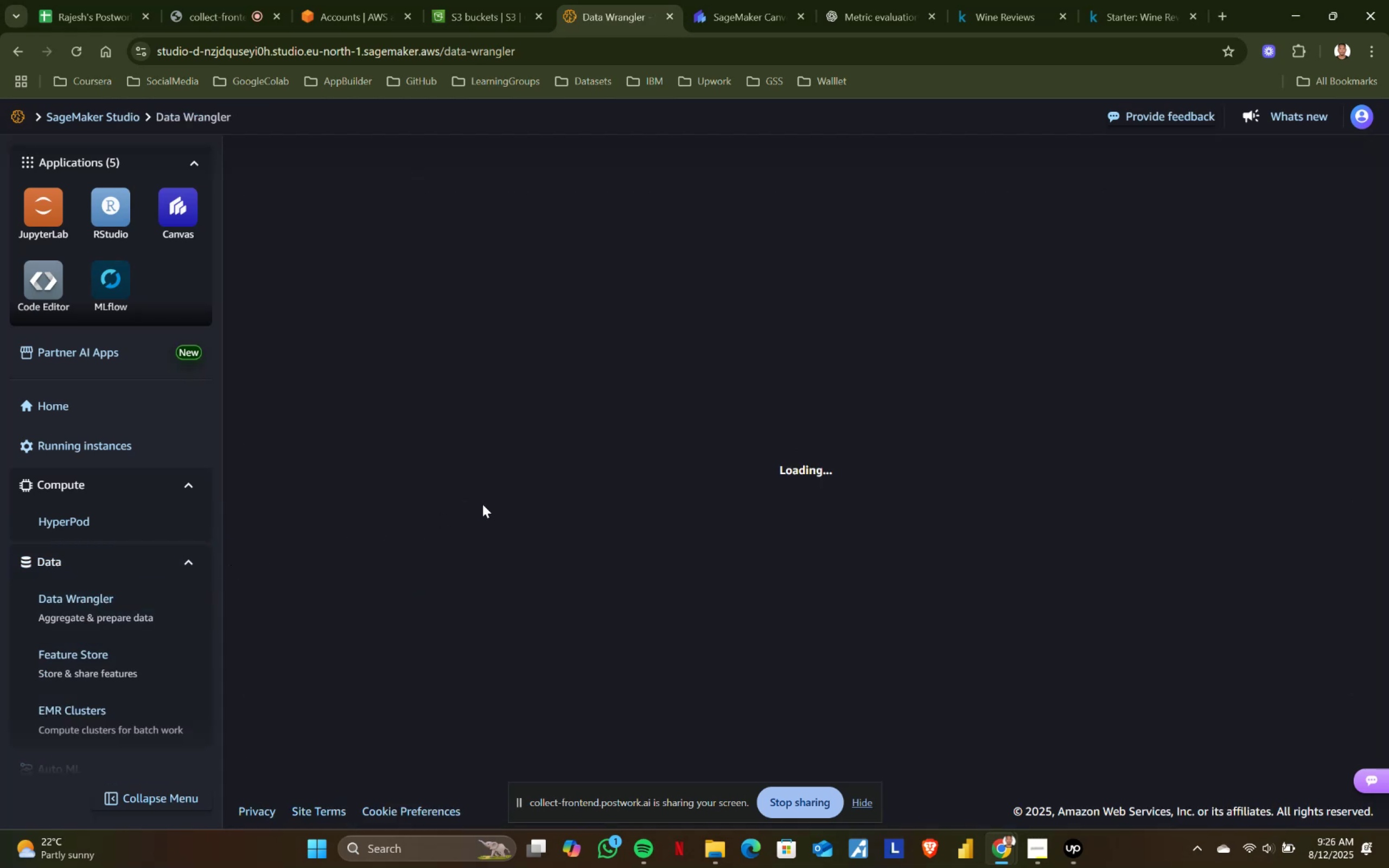 
scroll: coordinate [491, 503], scroll_direction: down, amount: 3.0
 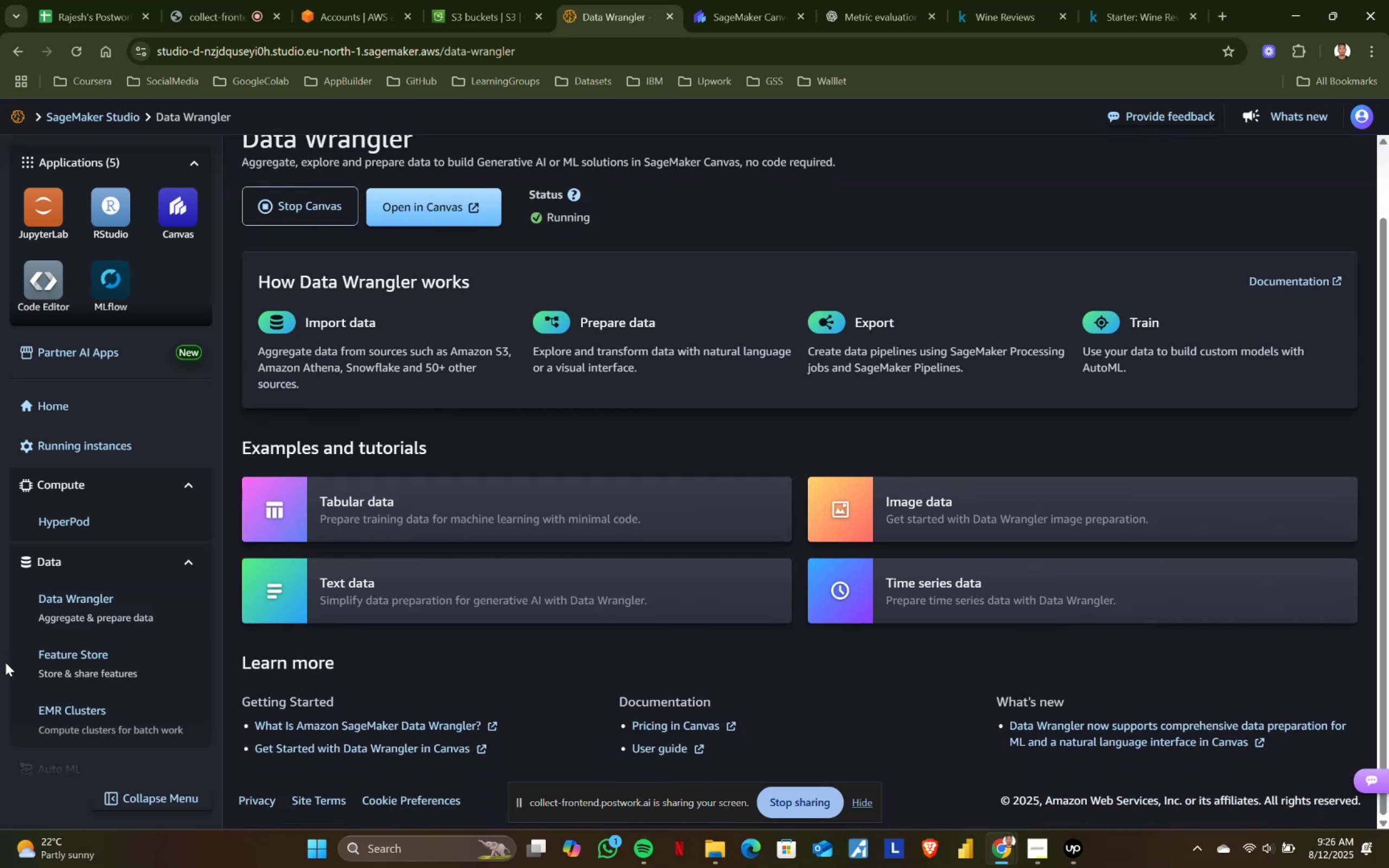 
left_click([87, 595])
 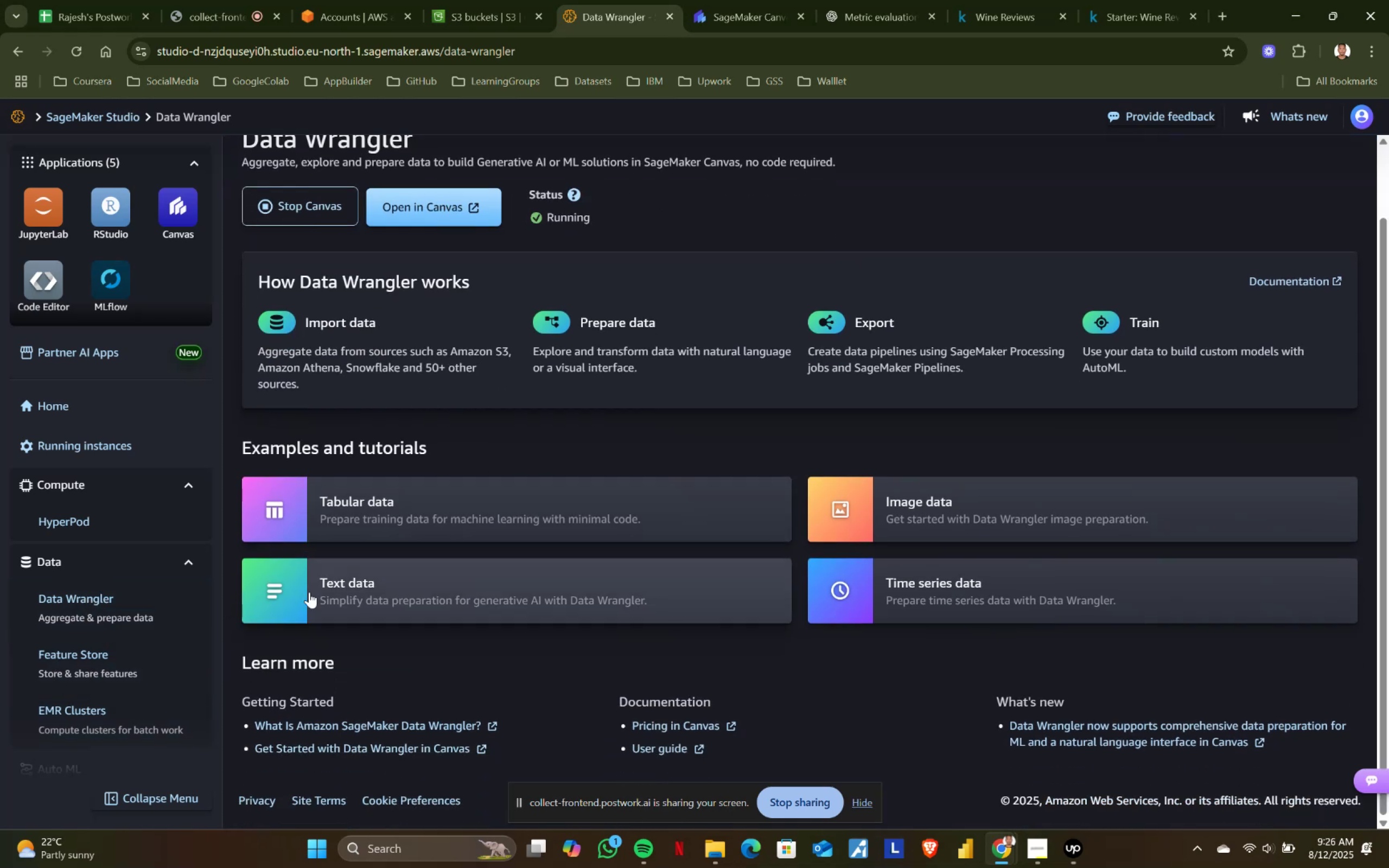 
scroll: coordinate [466, 531], scroll_direction: down, amount: 1.0
 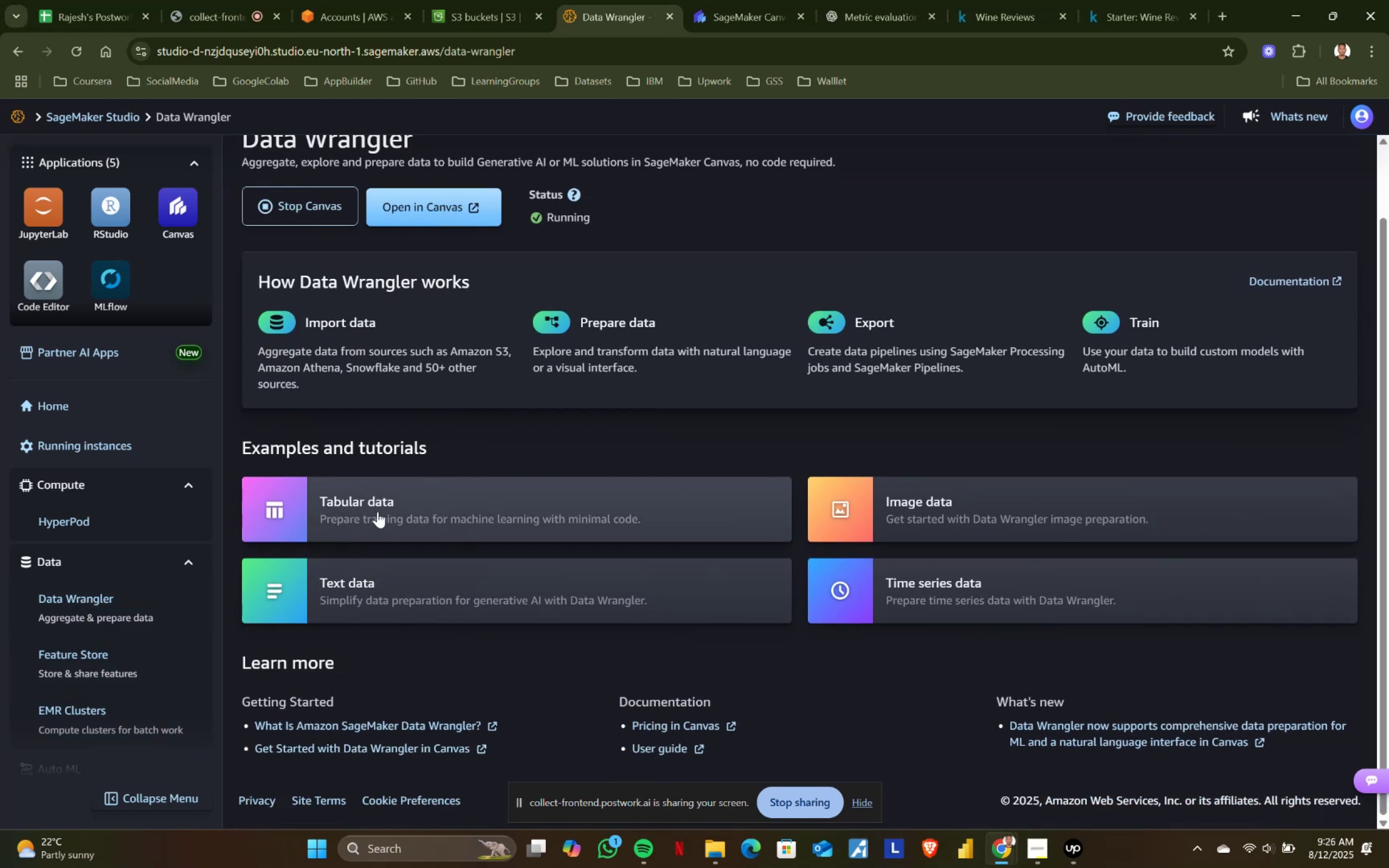 
left_click([378, 512])
 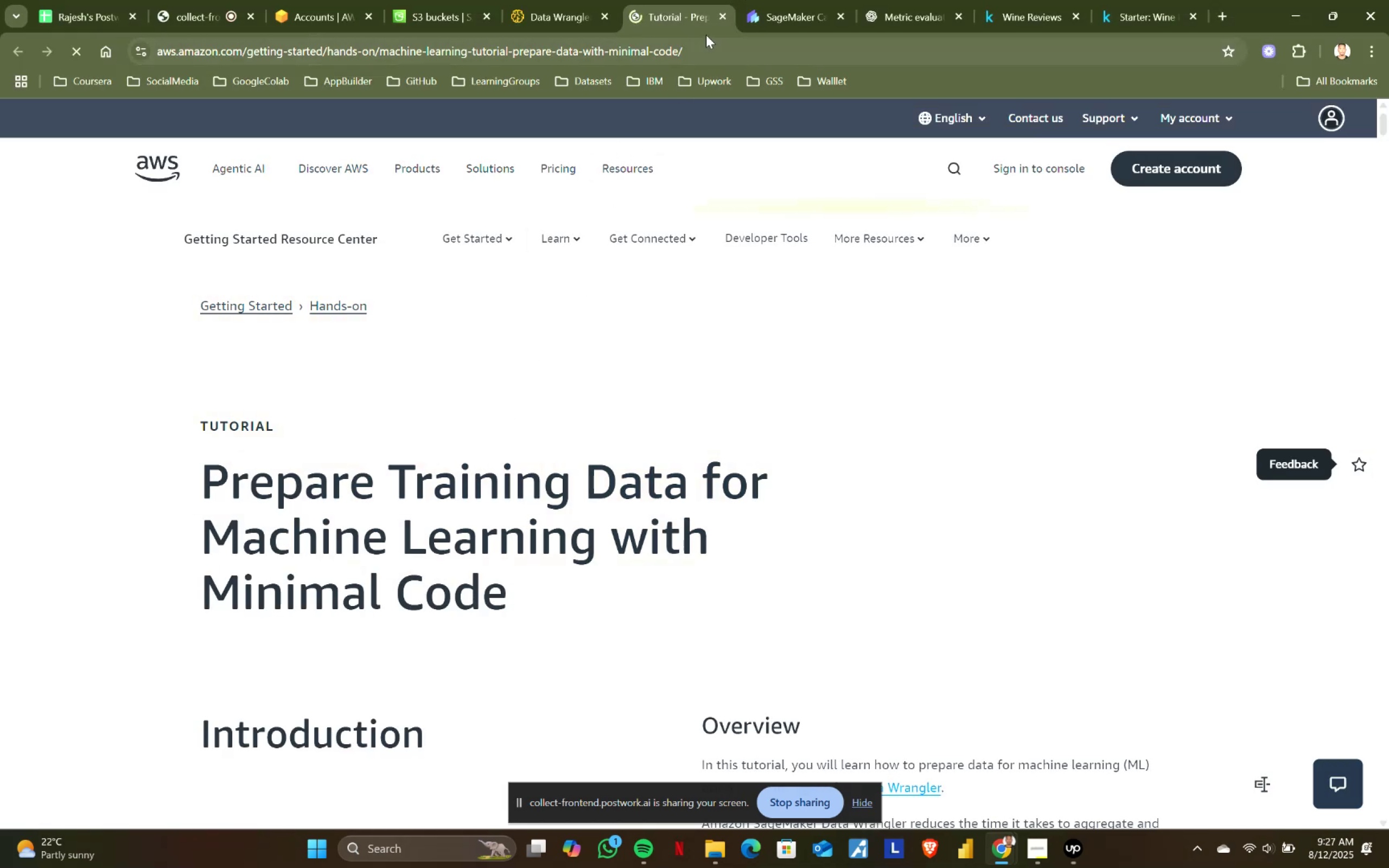 
wait(6.48)
 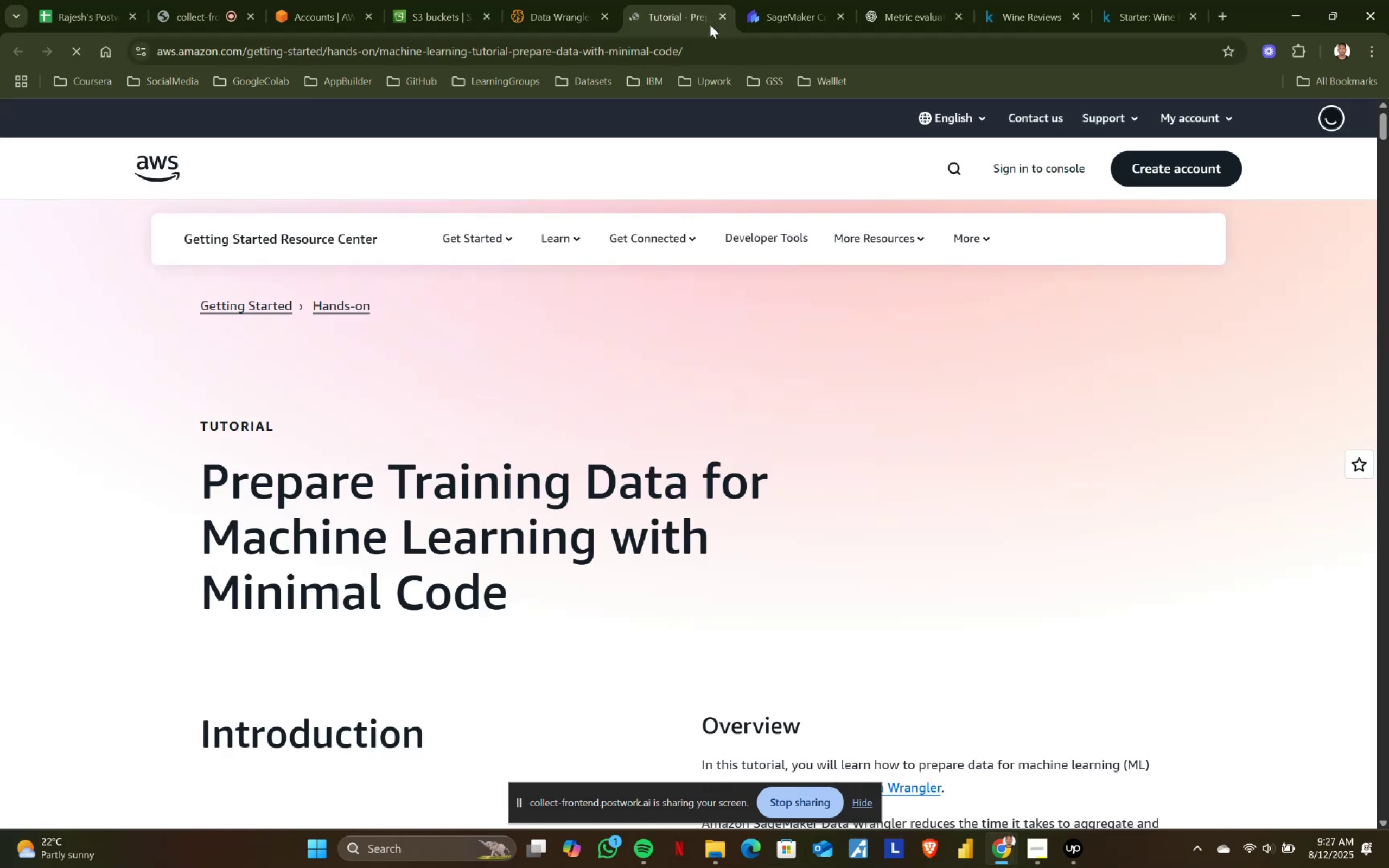 
scroll: coordinate [553, 540], scroll_direction: down, amount: 21.0
 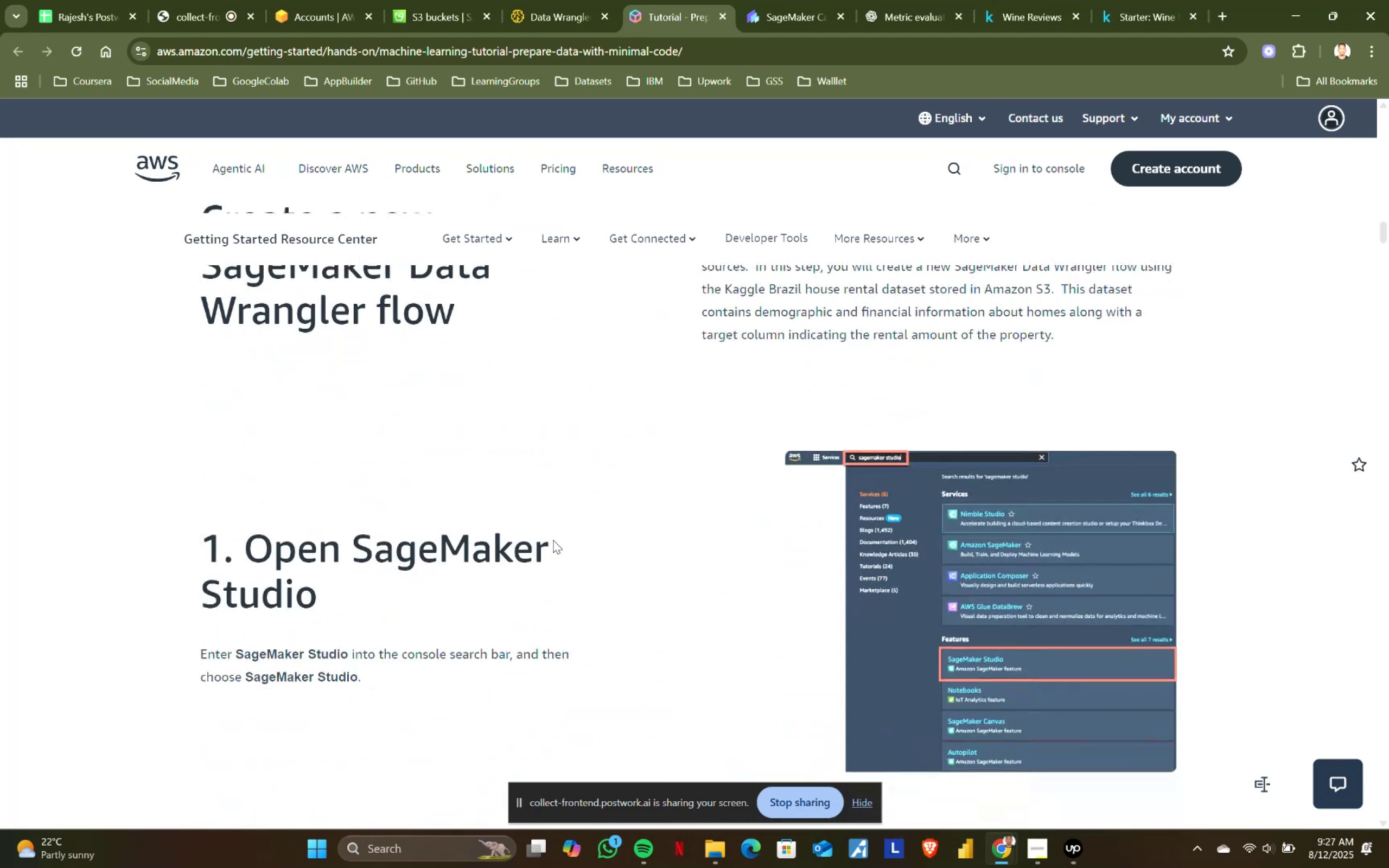 
scroll: coordinate [553, 540], scroll_direction: up, amount: 1.0
 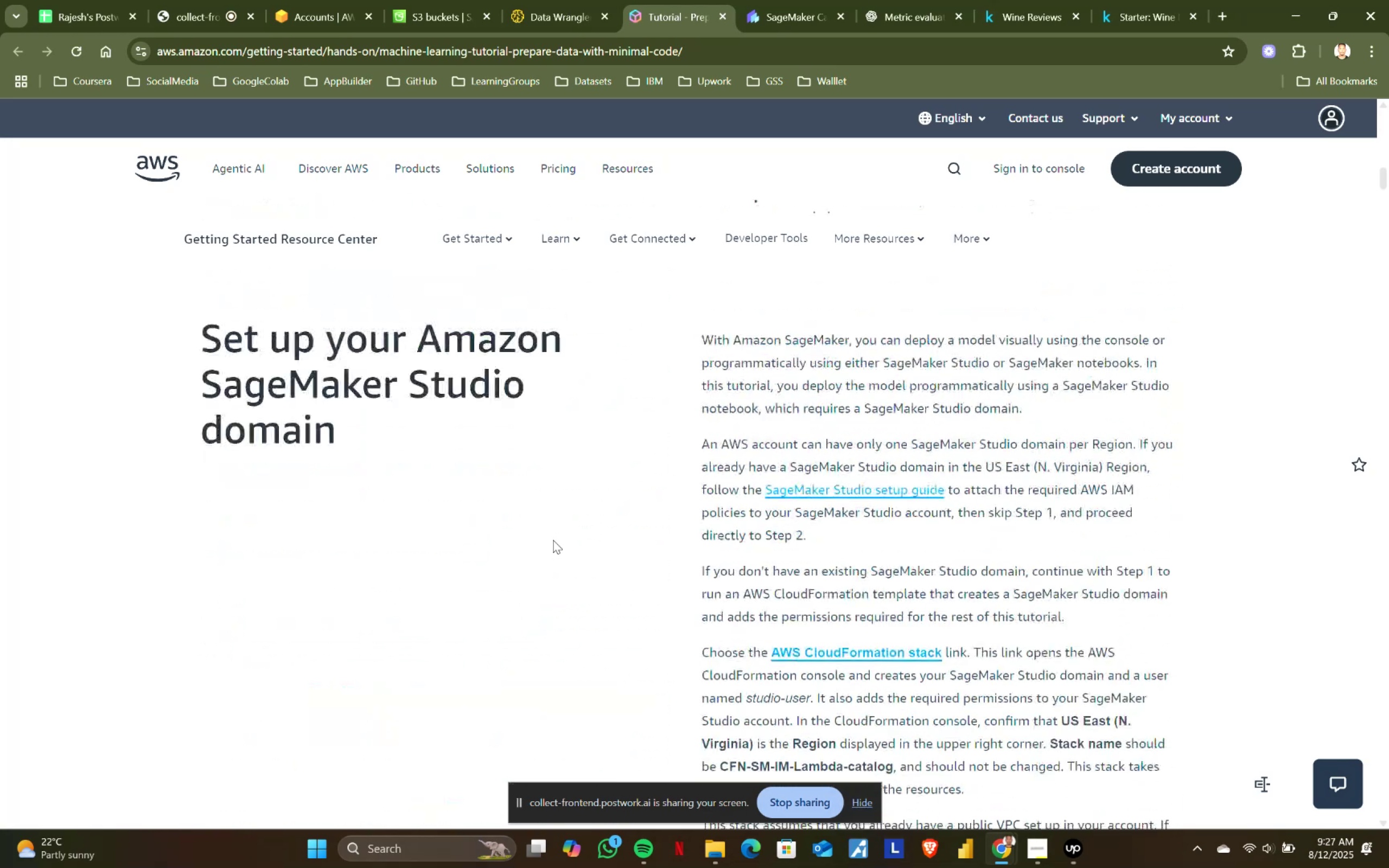 
scroll: coordinate [553, 540], scroll_direction: down, amount: 5.0
 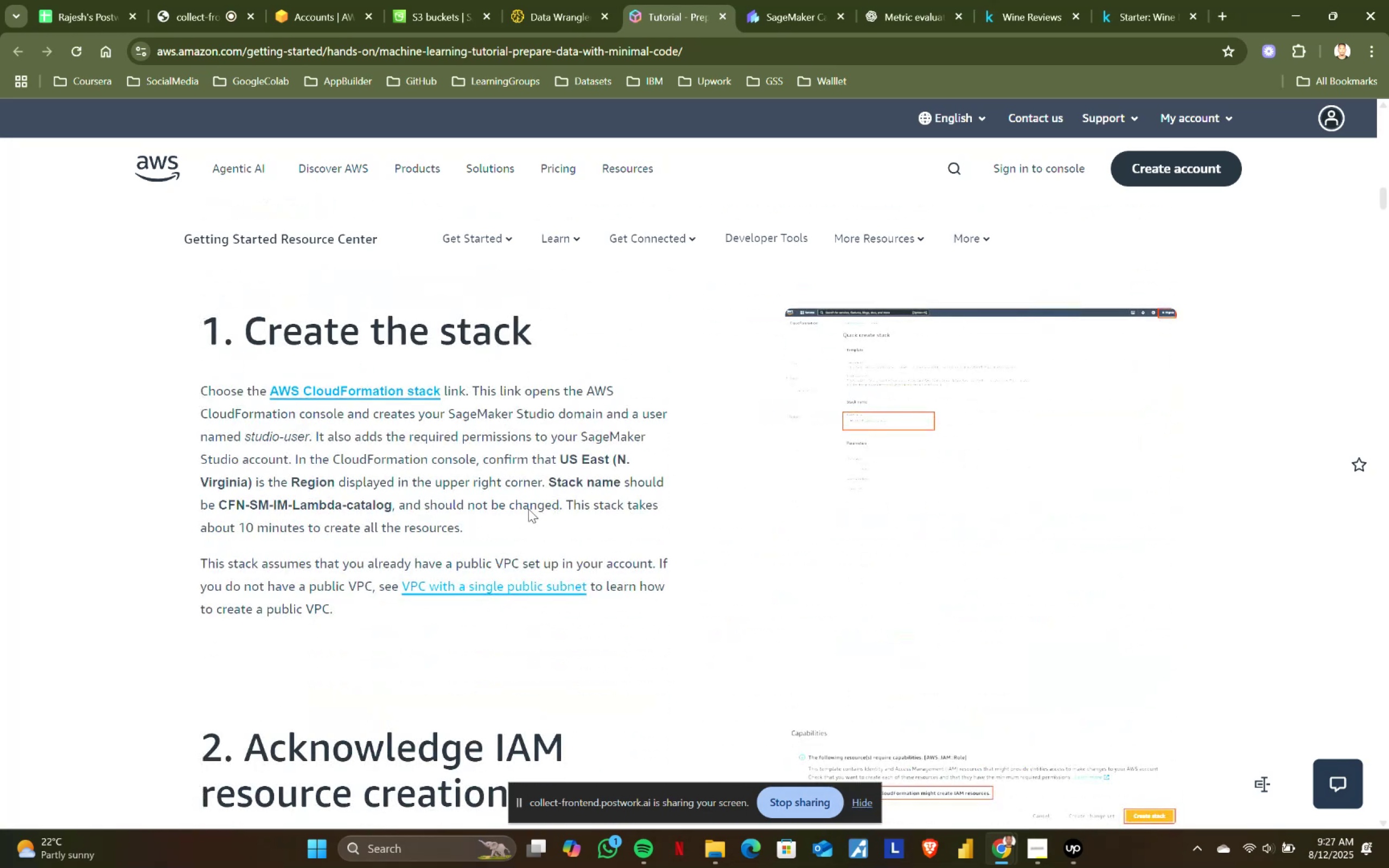 
wait(6.28)
 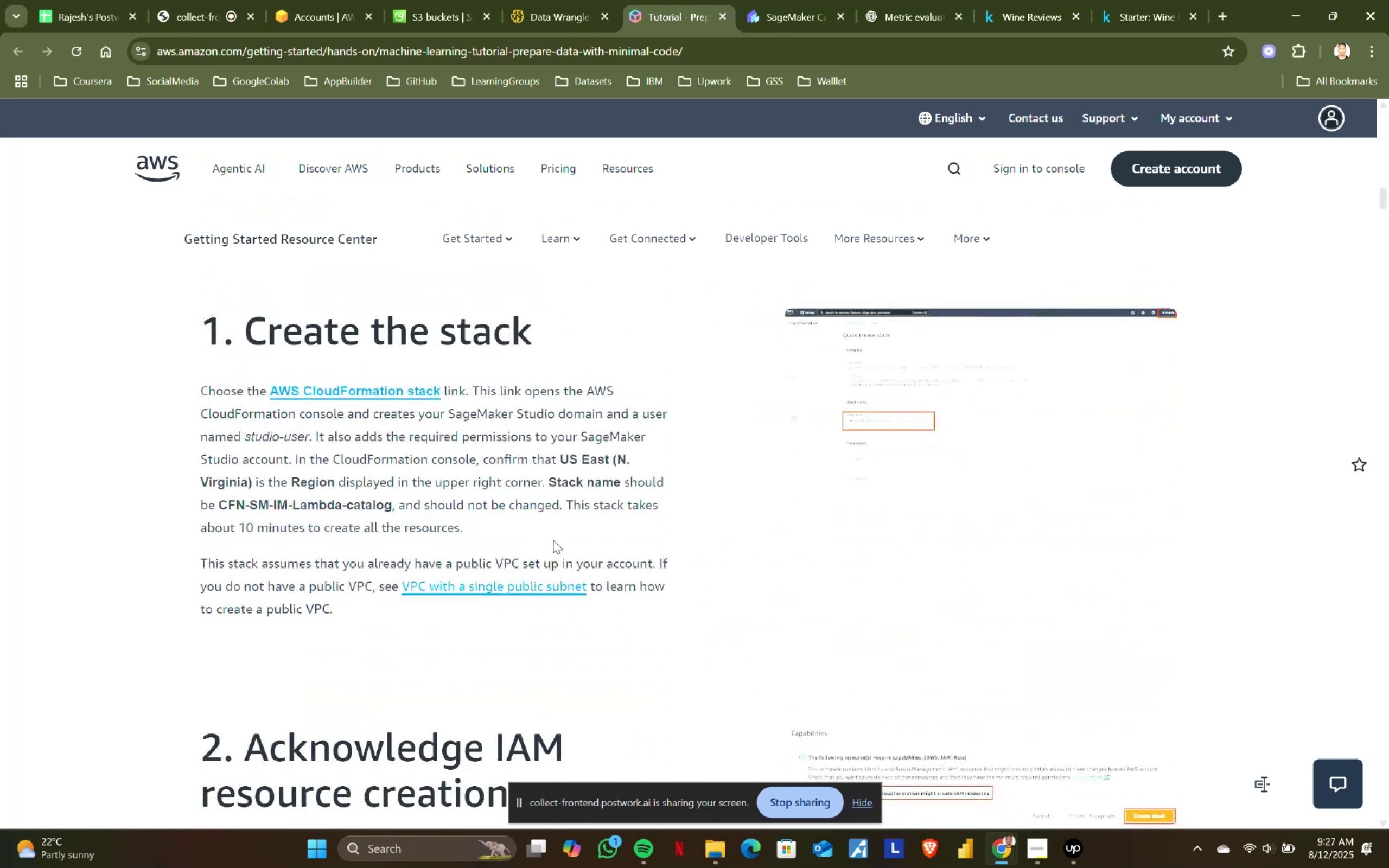 
left_click_drag(start_coordinate=[169, 418], to_coordinate=[620, 481])
 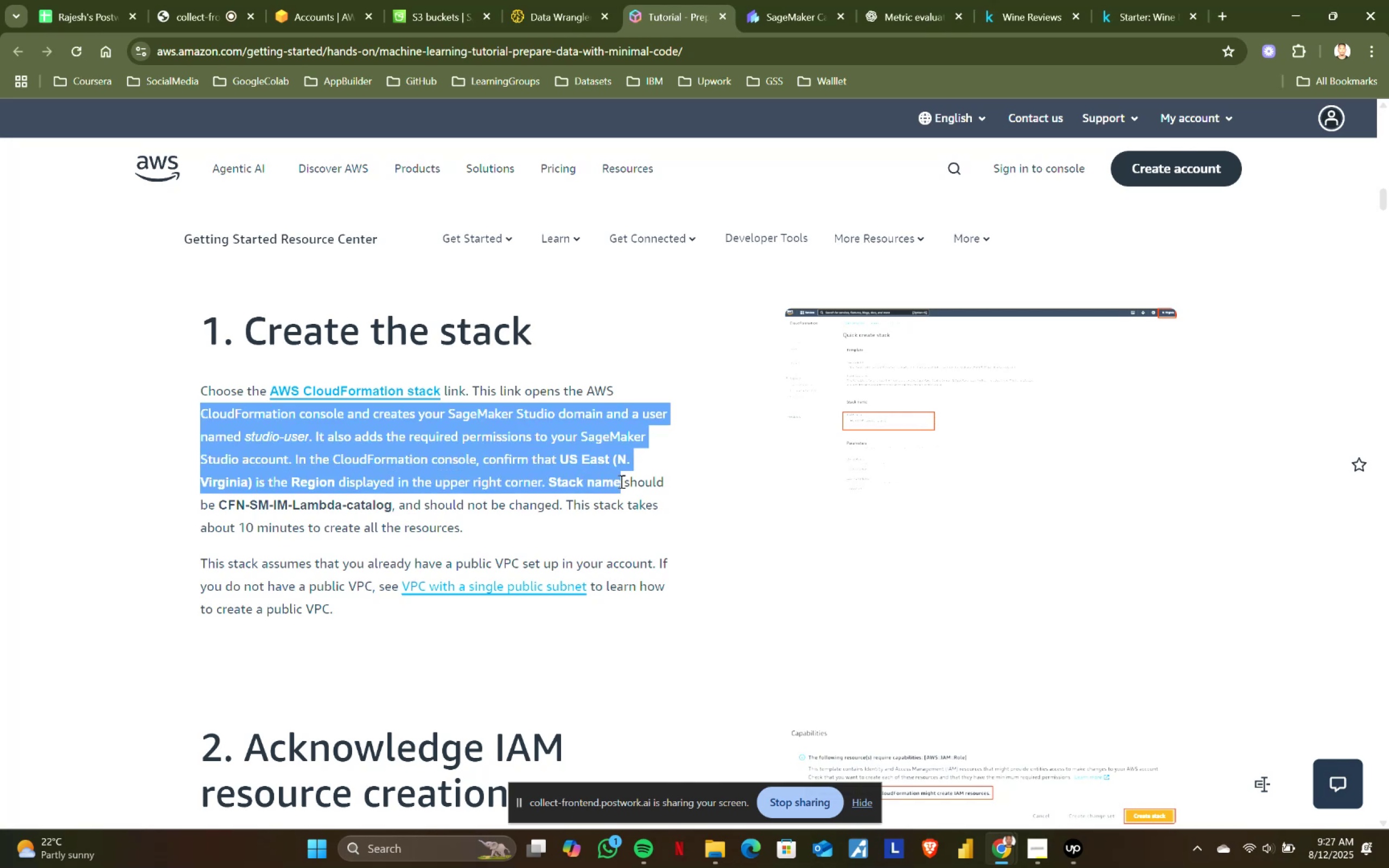 
left_click([620, 481])
 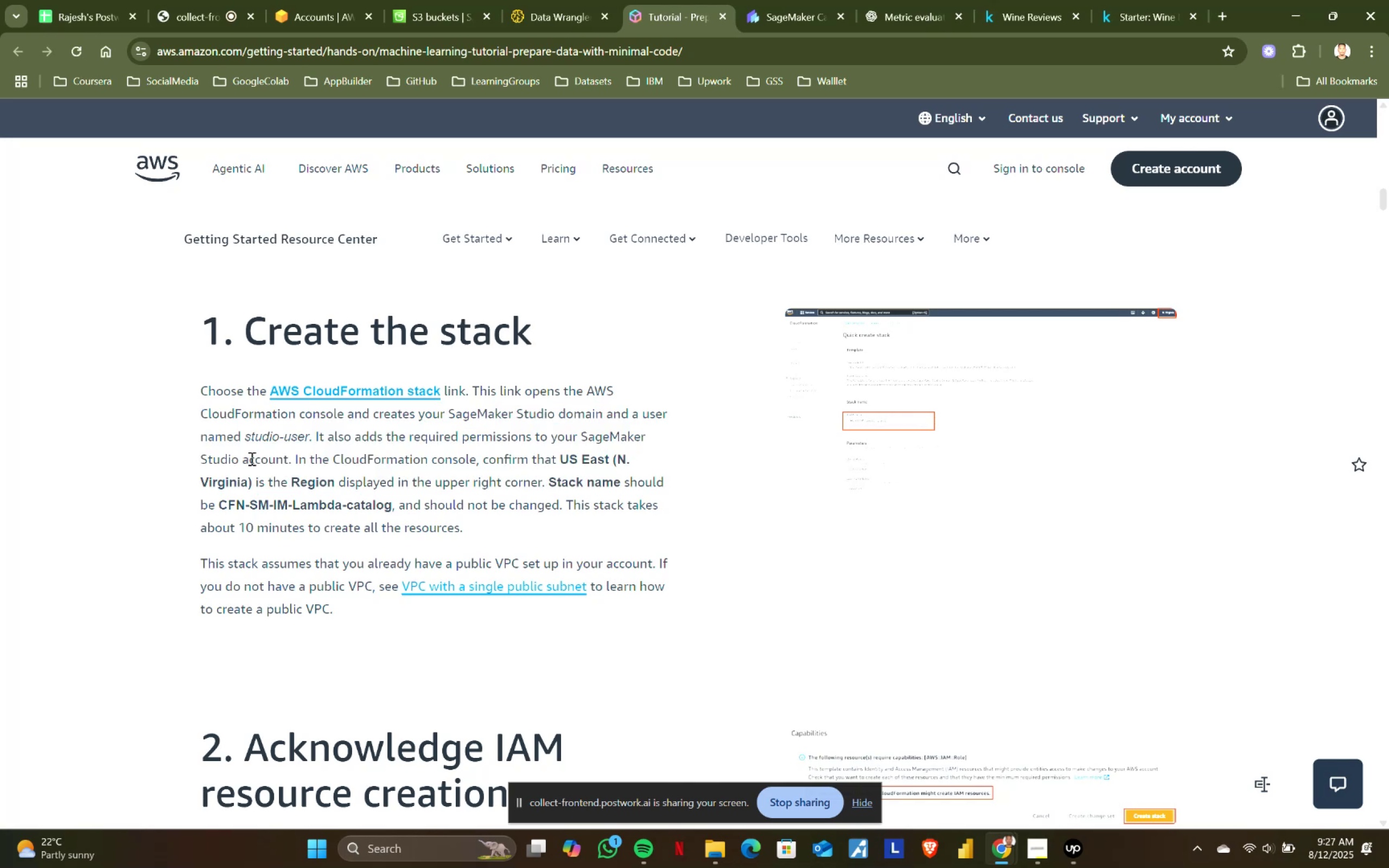 
left_click_drag(start_coordinate=[203, 438], to_coordinate=[347, 442])
 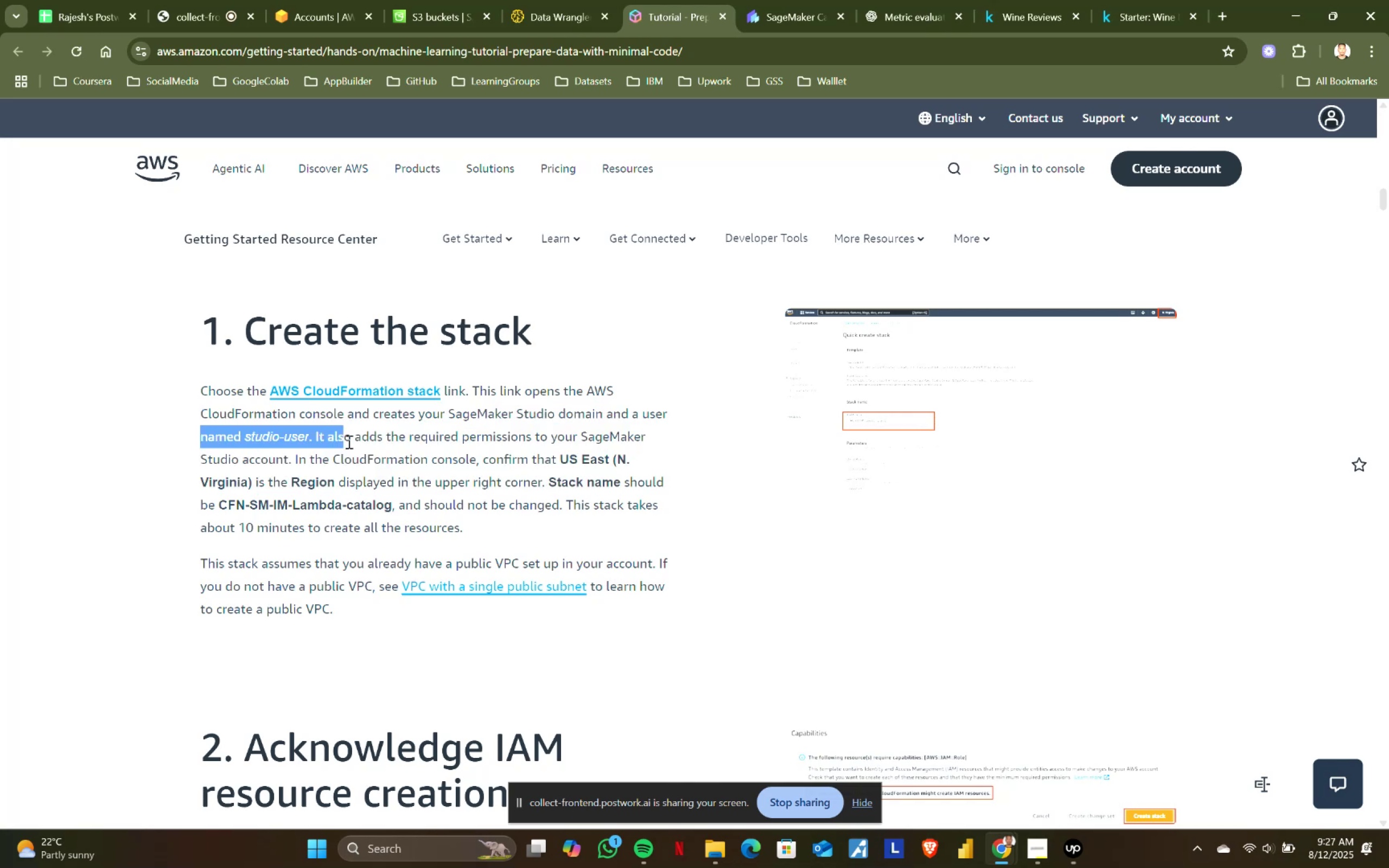 
left_click_drag(start_coordinate=[350, 442], to_coordinate=[660, 441])
 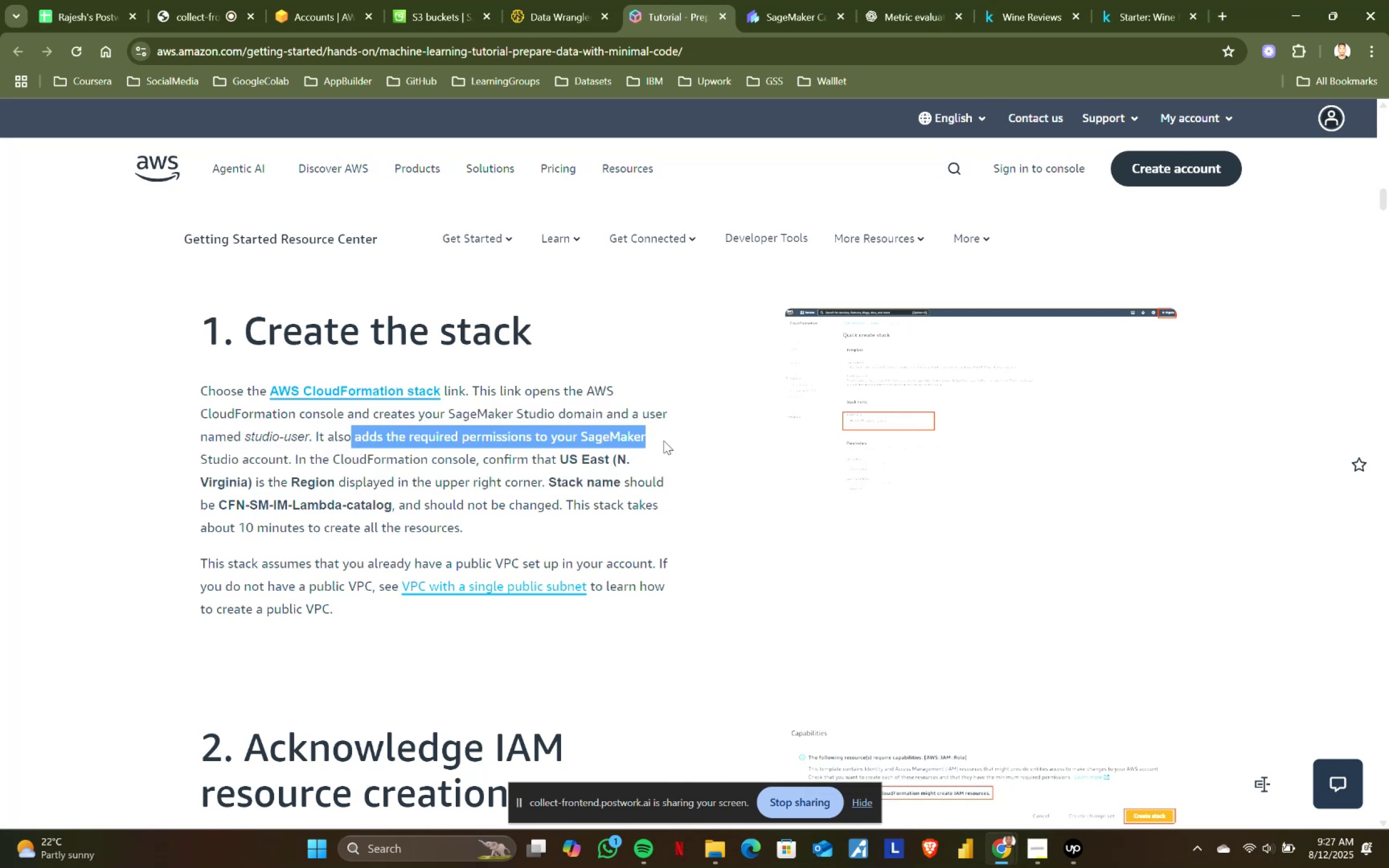 
left_click([664, 441])
 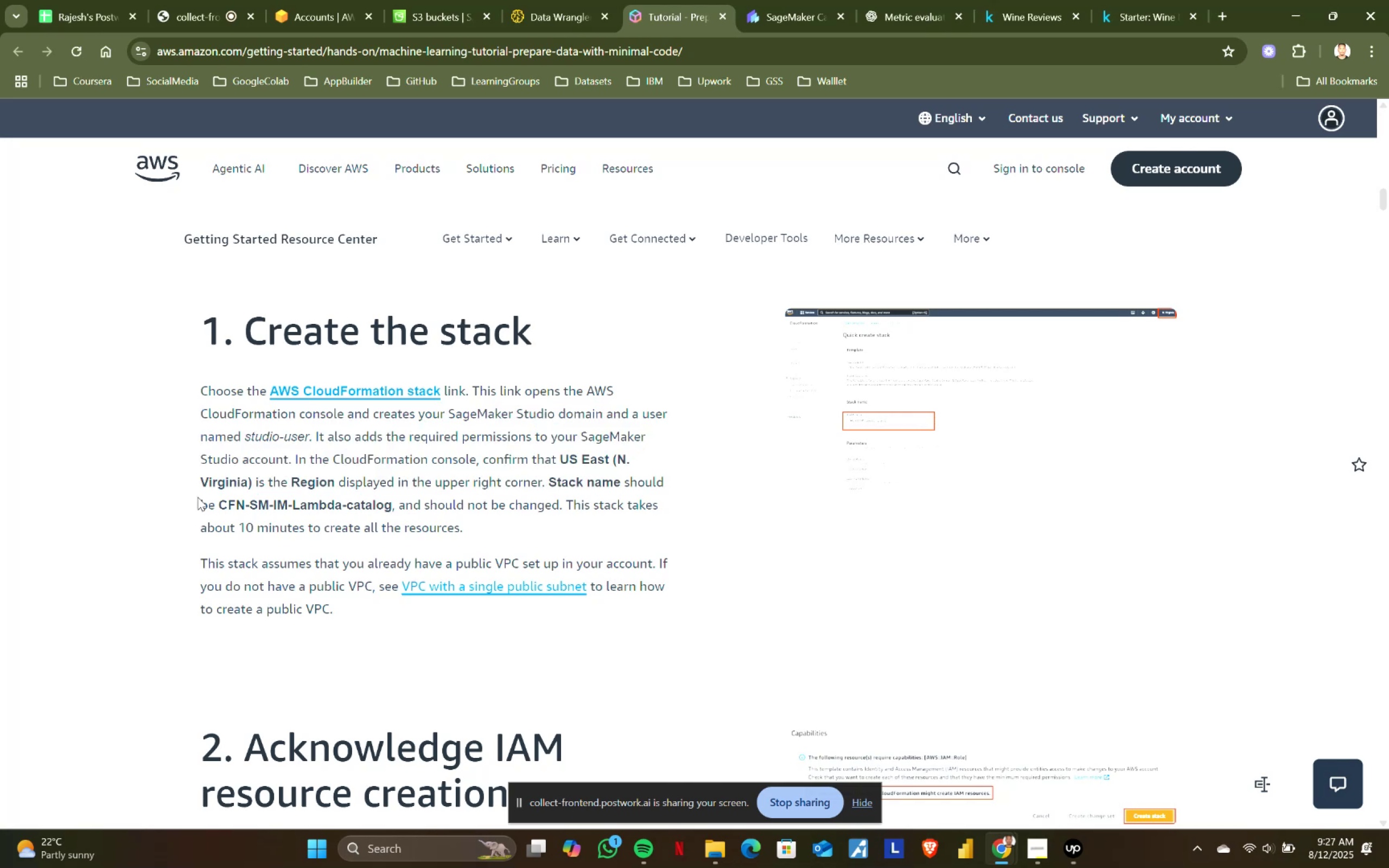 
left_click_drag(start_coordinate=[190, 492], to_coordinate=[457, 540])
 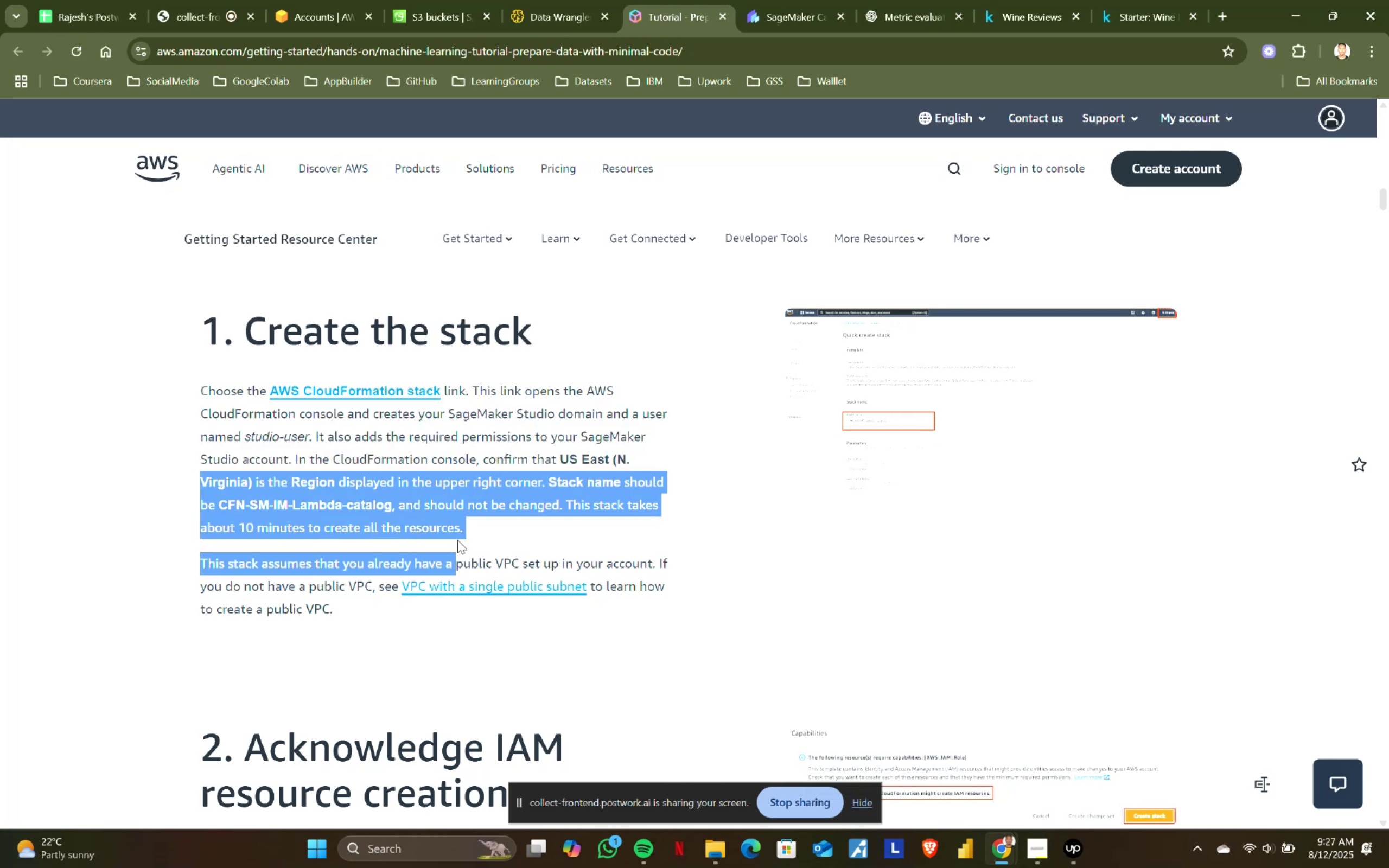 
left_click([457, 540])
 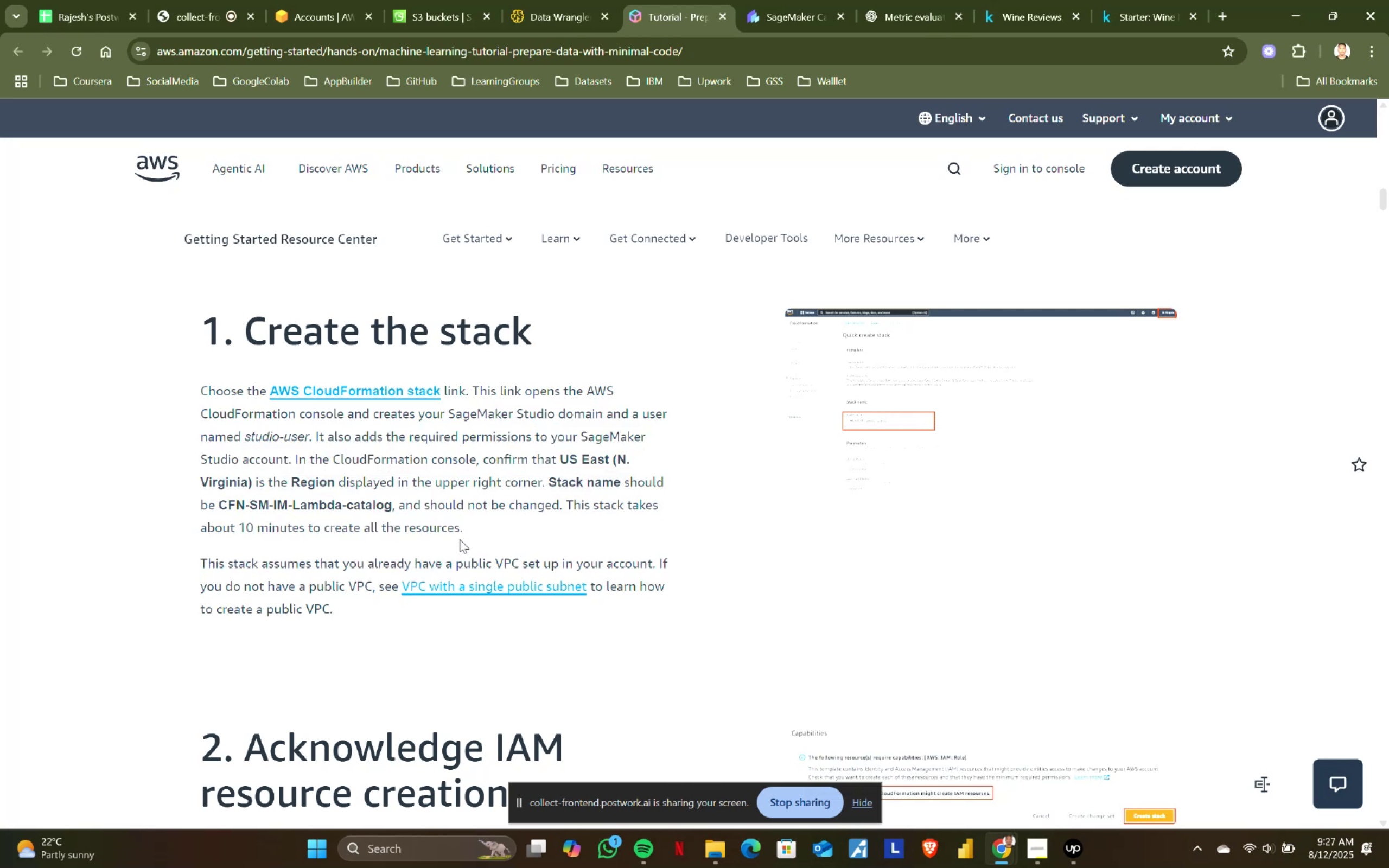 
scroll: coordinate [455, 544], scroll_direction: down, amount: 3.0
 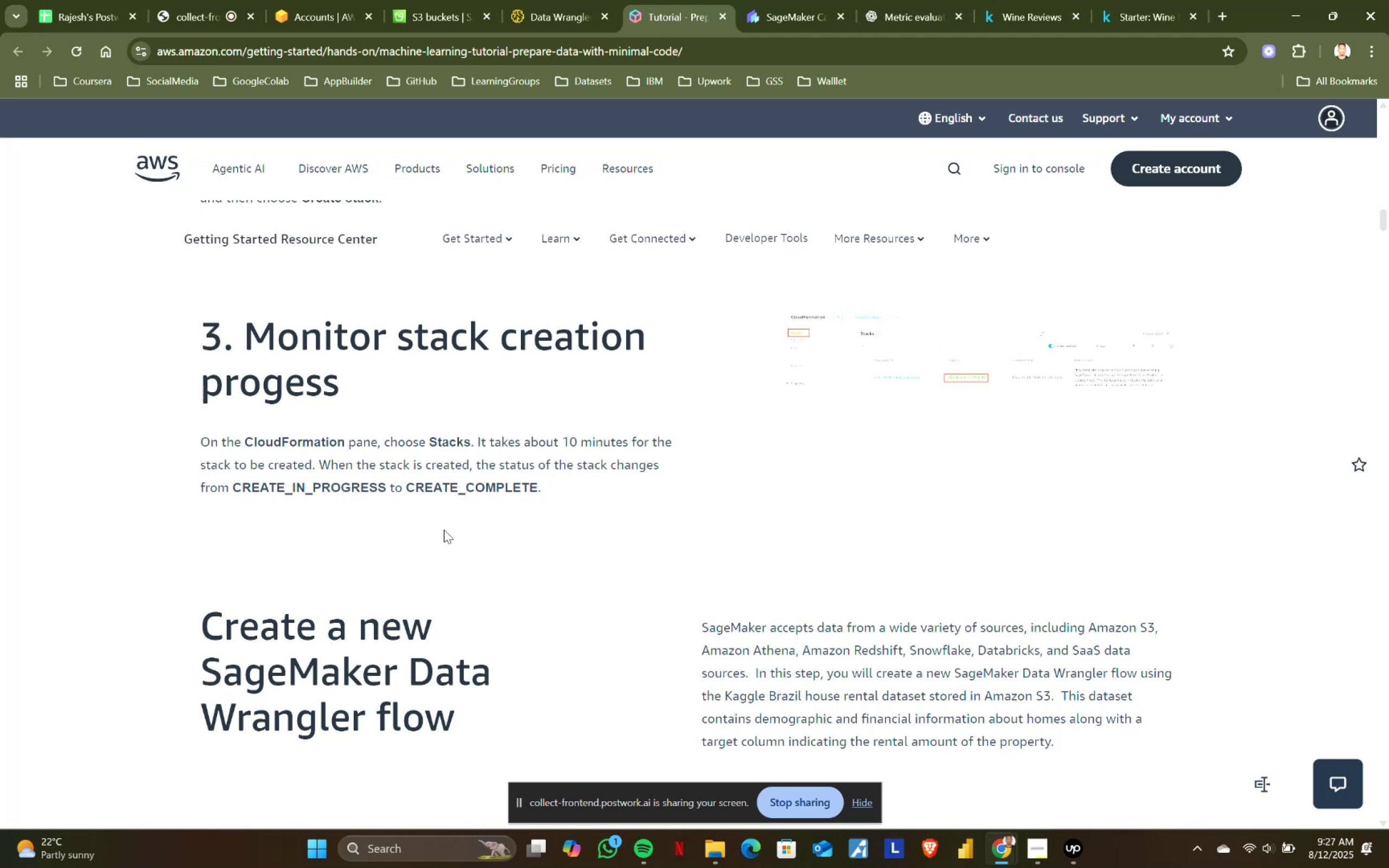 
left_click_drag(start_coordinate=[170, 424], to_coordinate=[493, 441])
 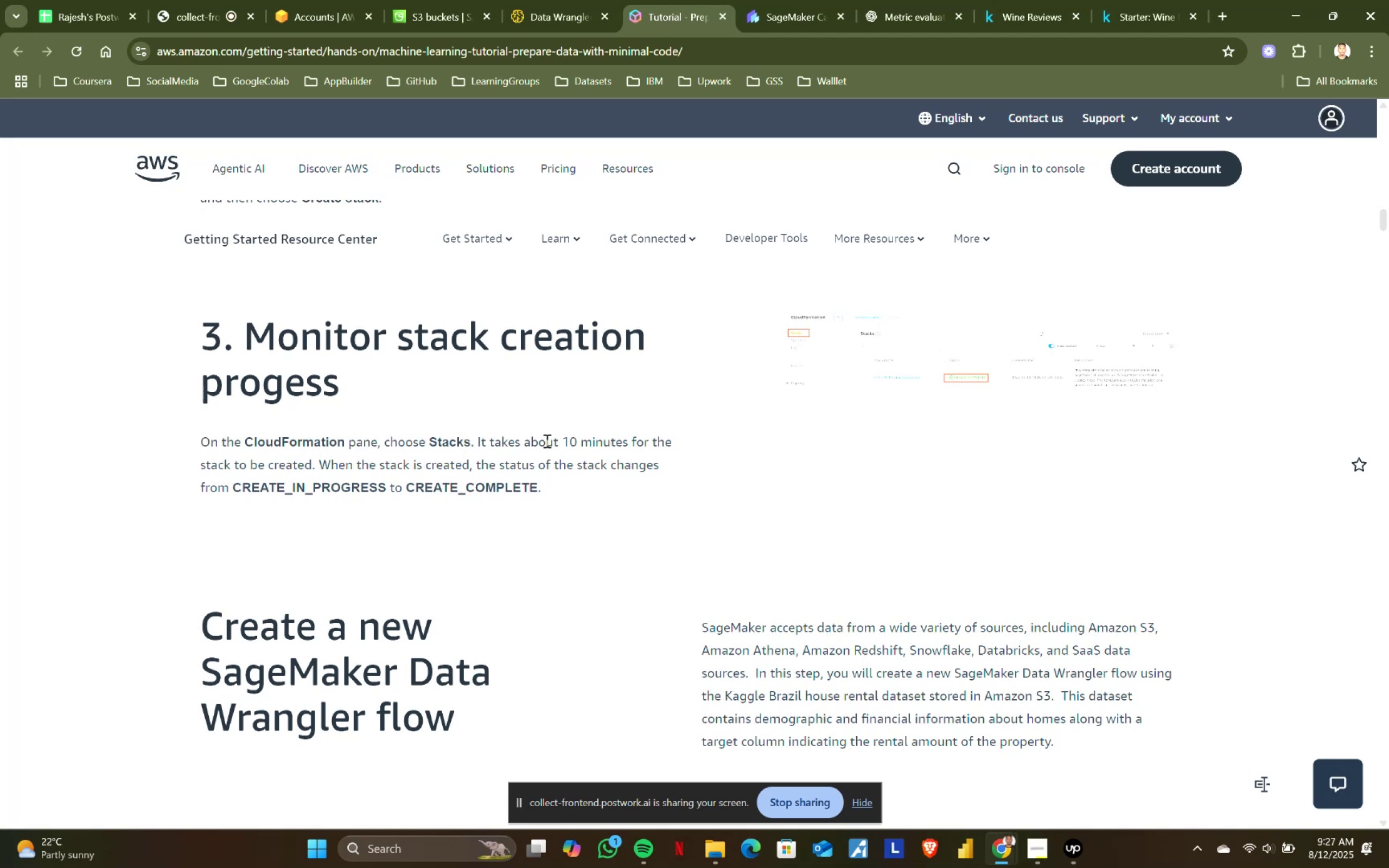 
left_click([546, 441])
 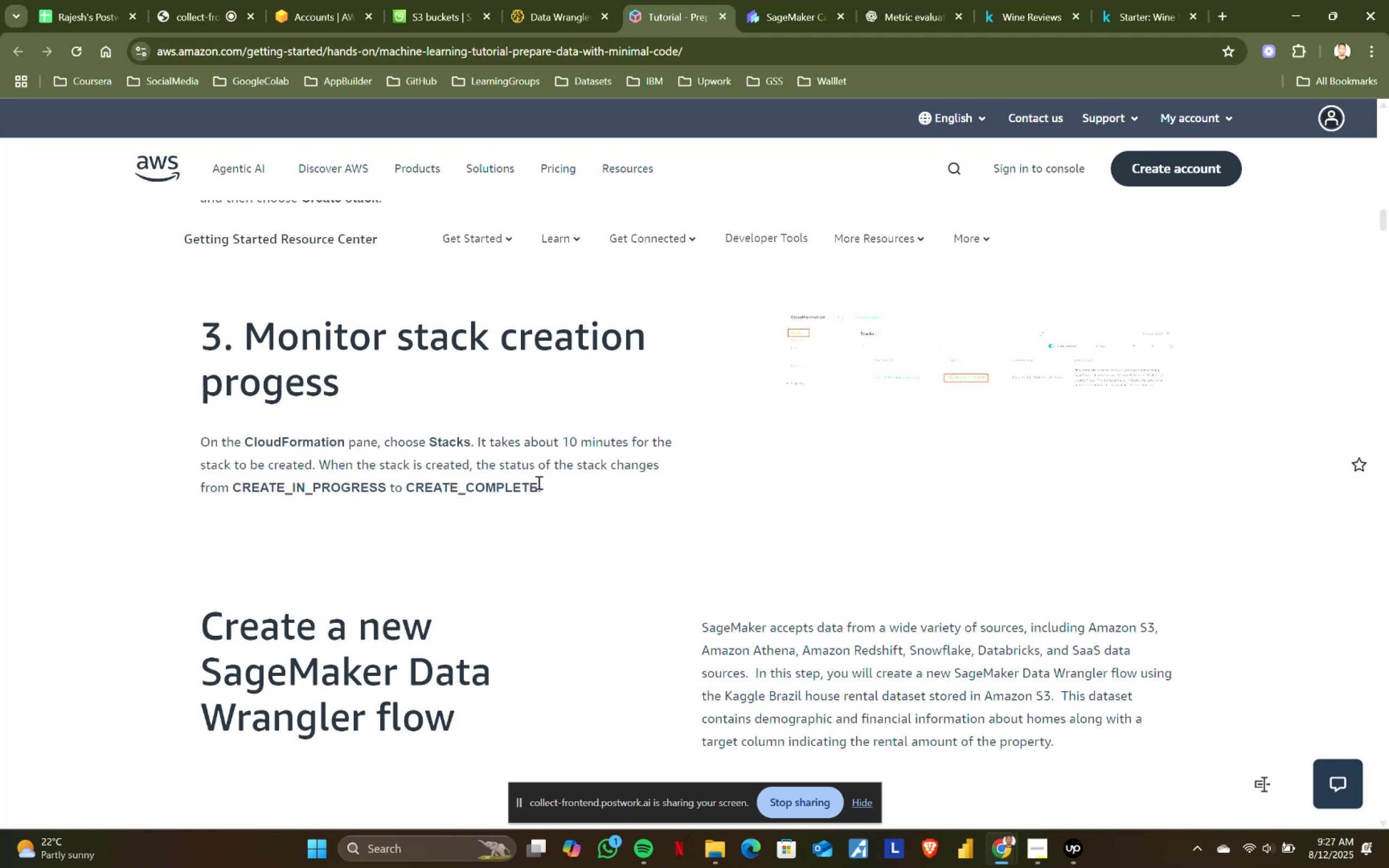 
scroll: coordinate [538, 478], scroll_direction: down, amount: 3.0
 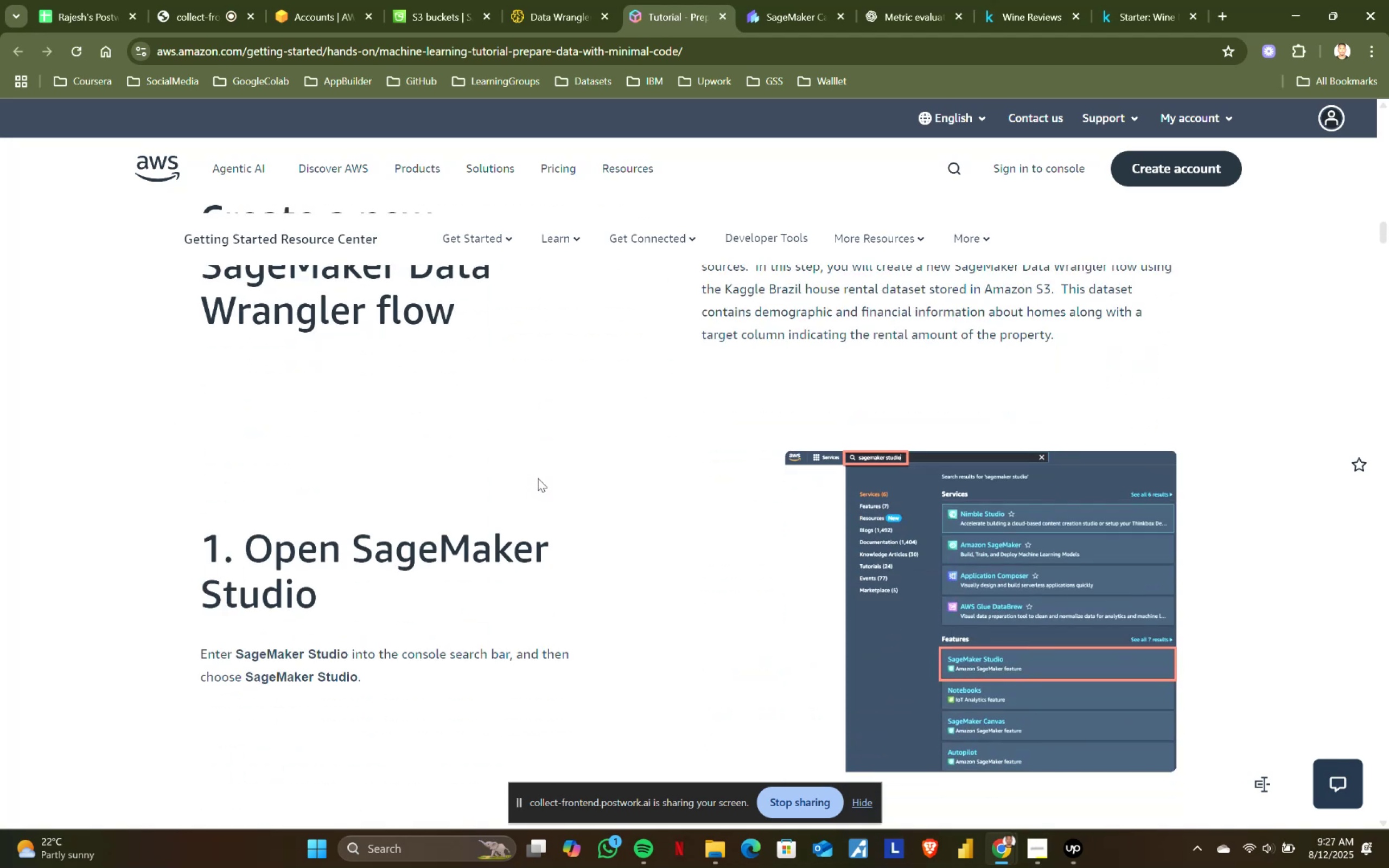 
scroll: coordinate [538, 478], scroll_direction: up, amount: 1.0
 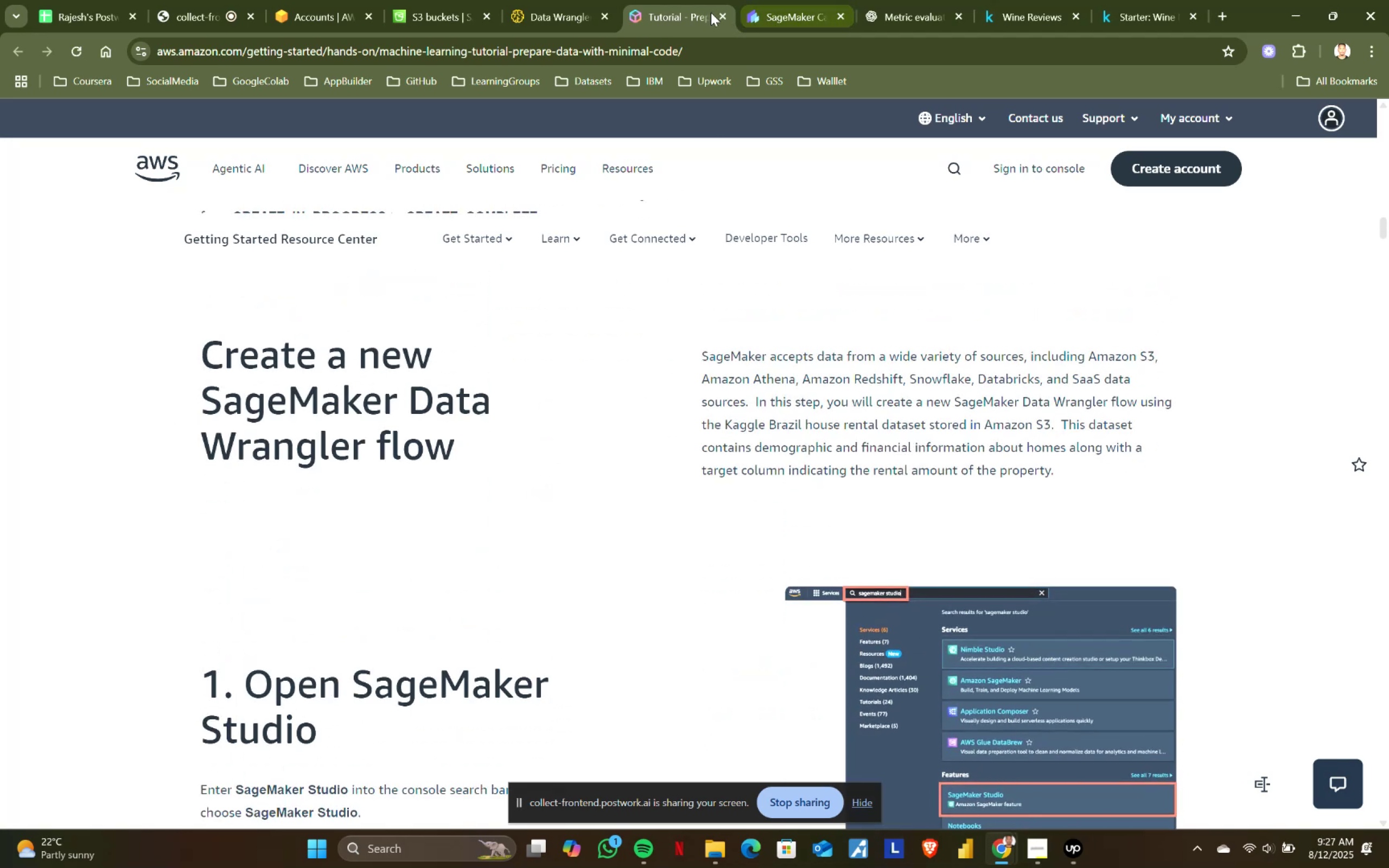 
left_click([722, 15])
 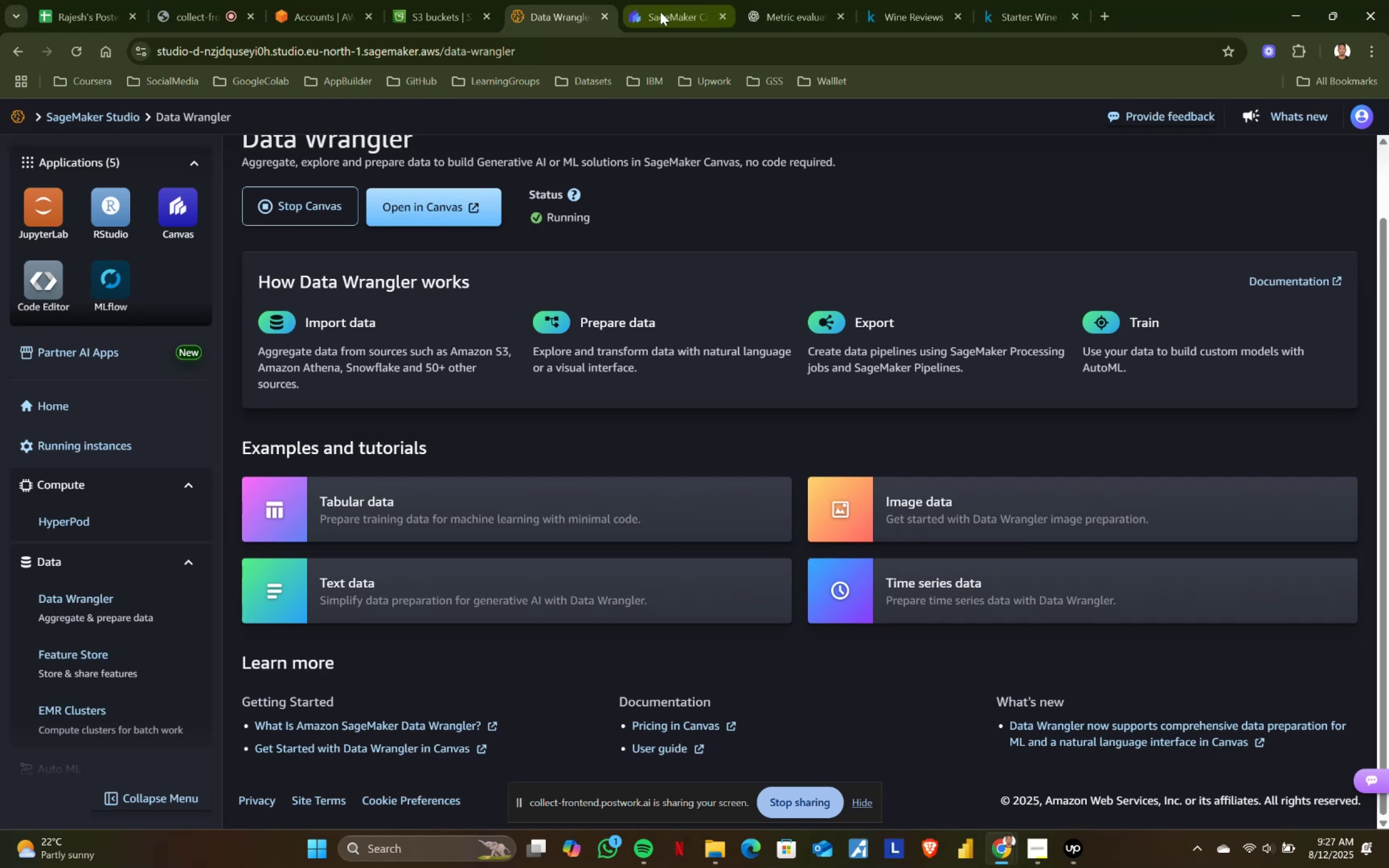 
left_click([660, 12])
 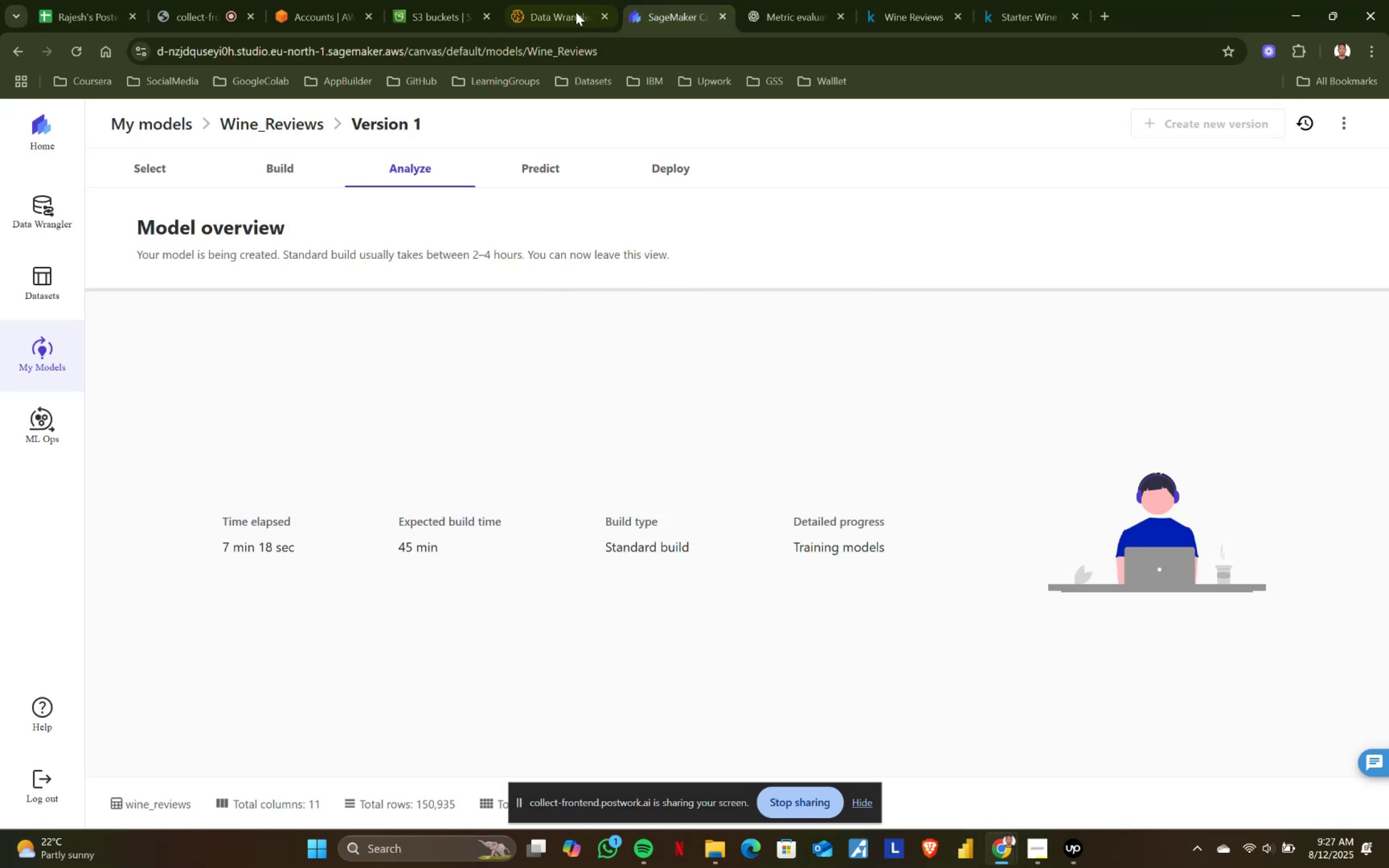 
left_click([569, 10])
 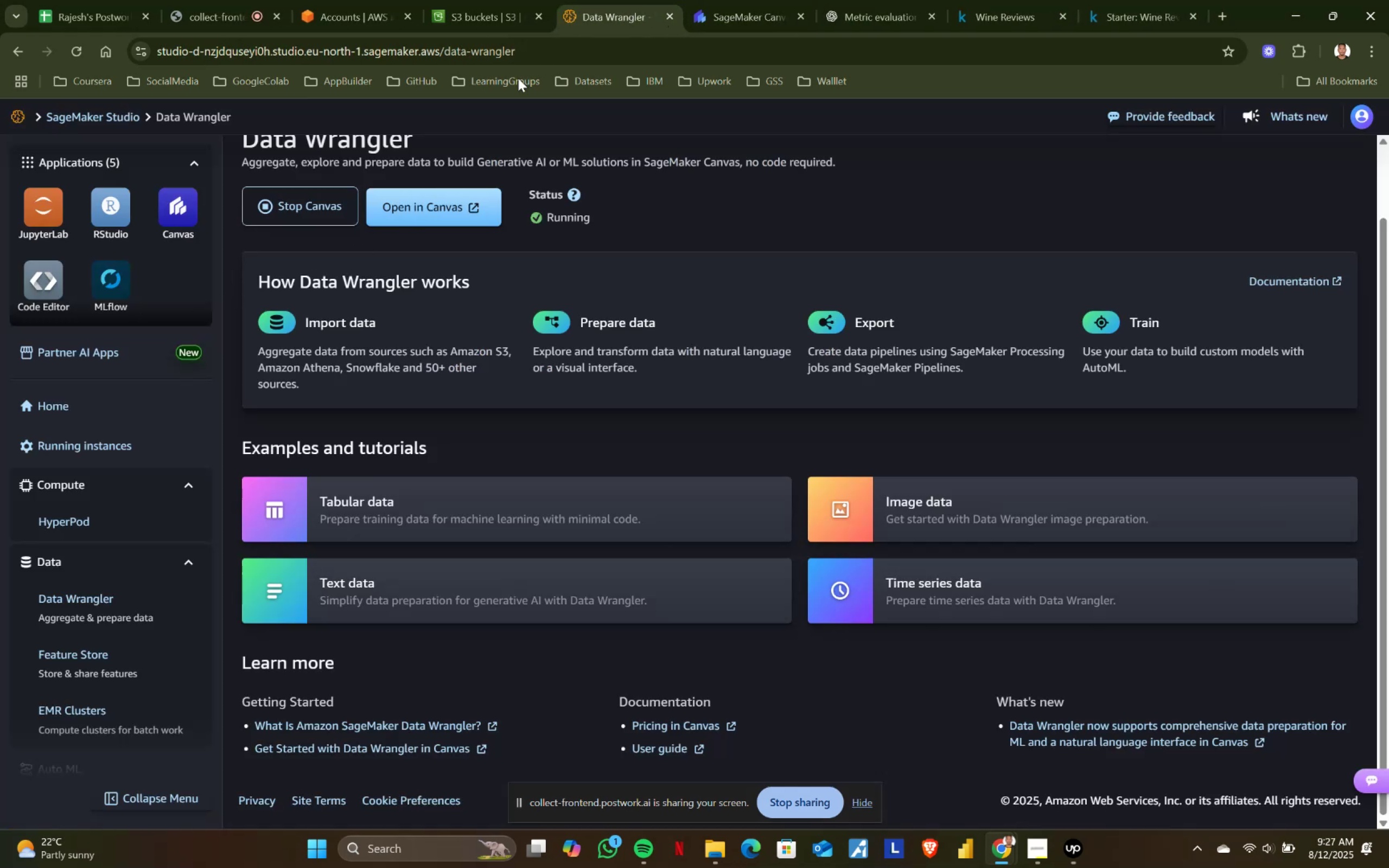 
left_click([728, 0])
 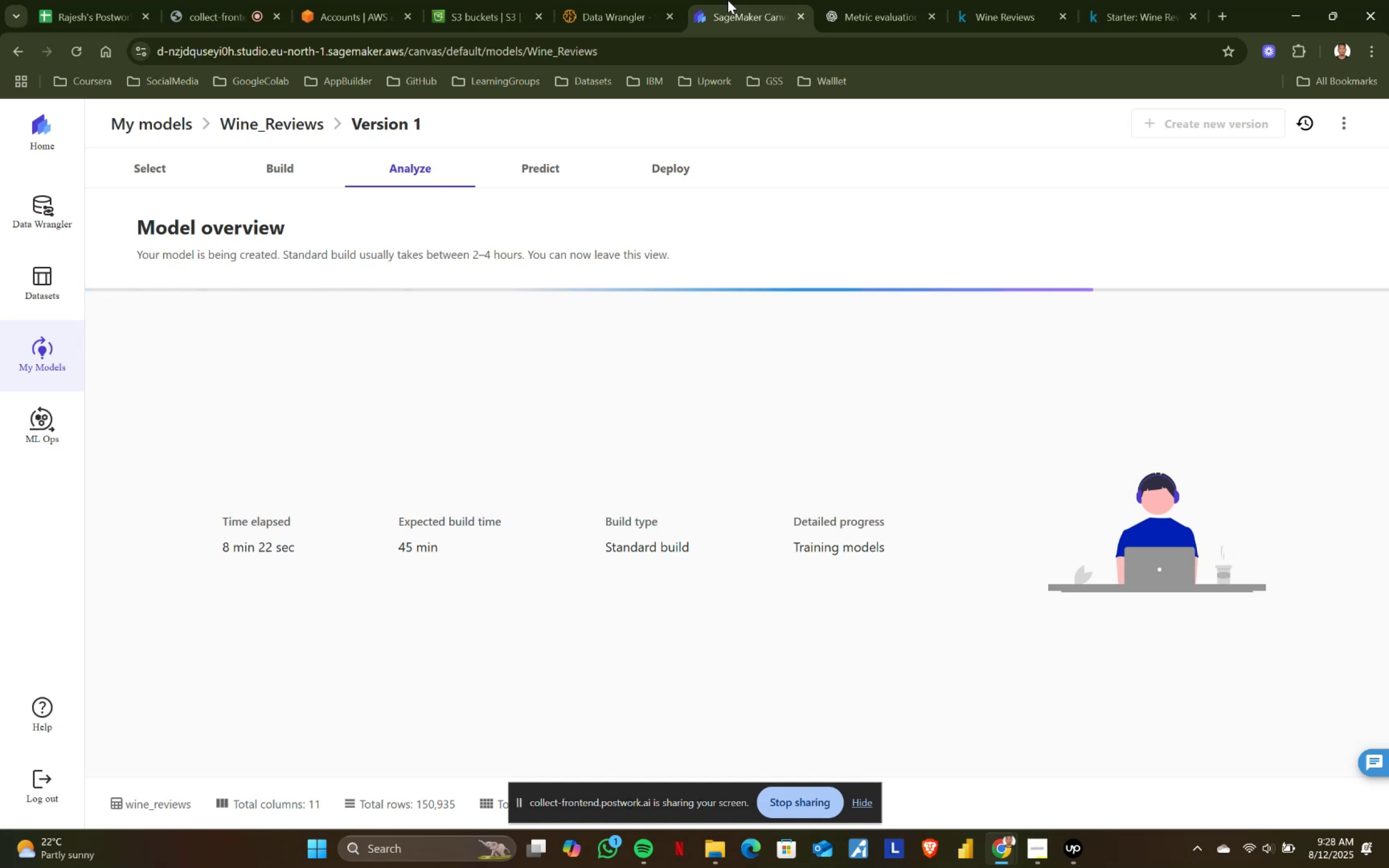 
wait(64.09)
 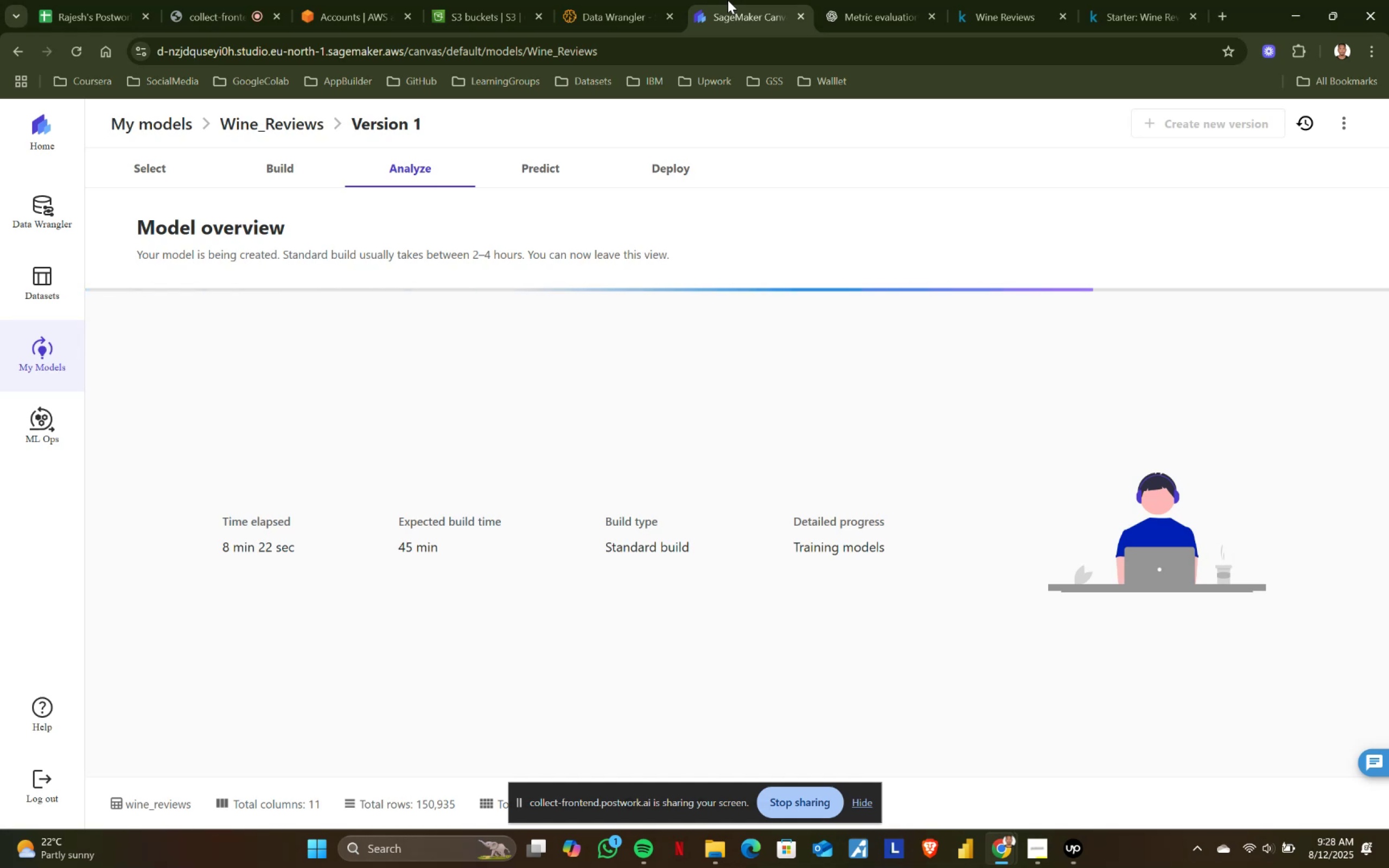 
left_click([890, 0])
 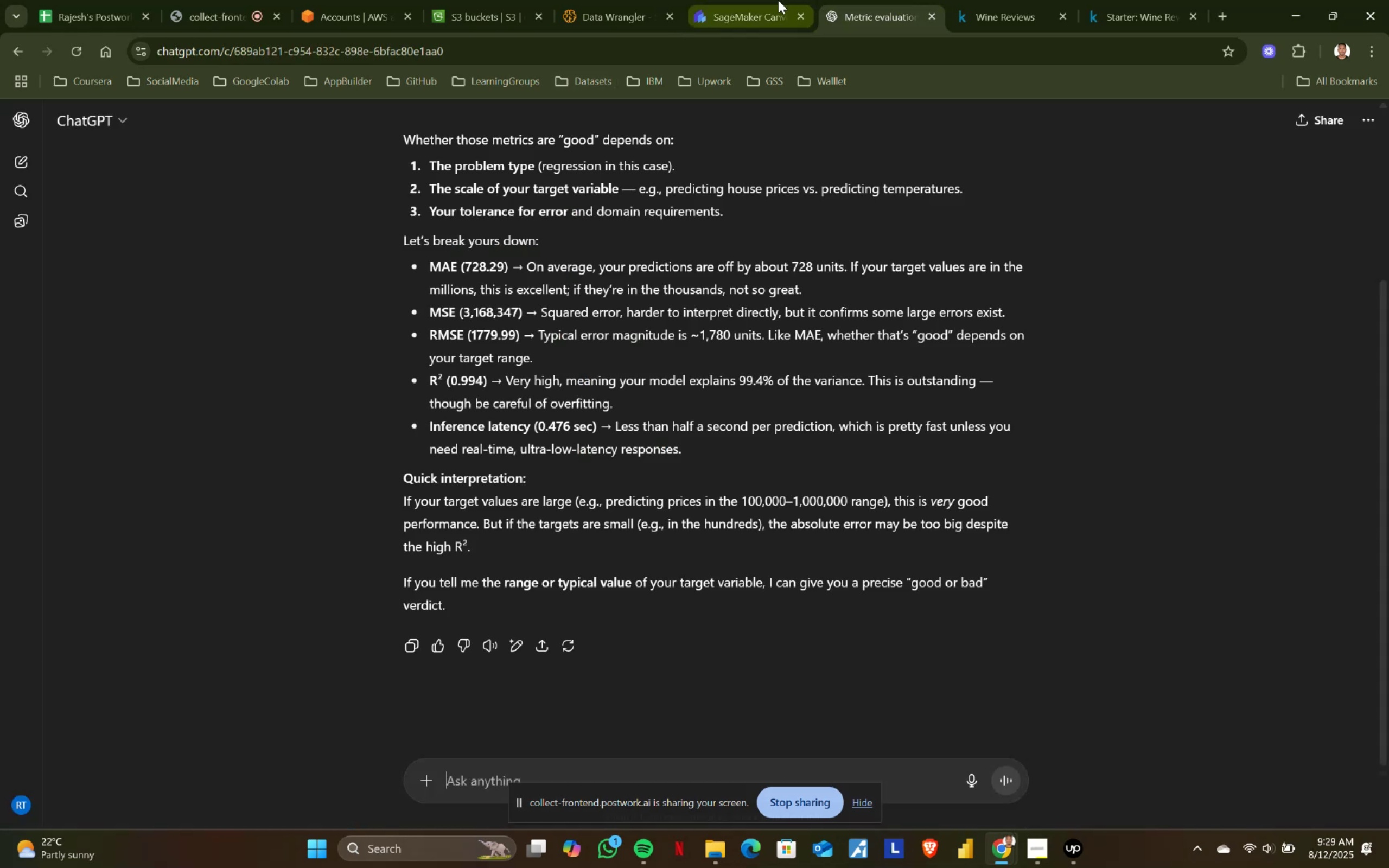 
scroll: coordinate [492, 450], scroll_direction: down, amount: 1.0
 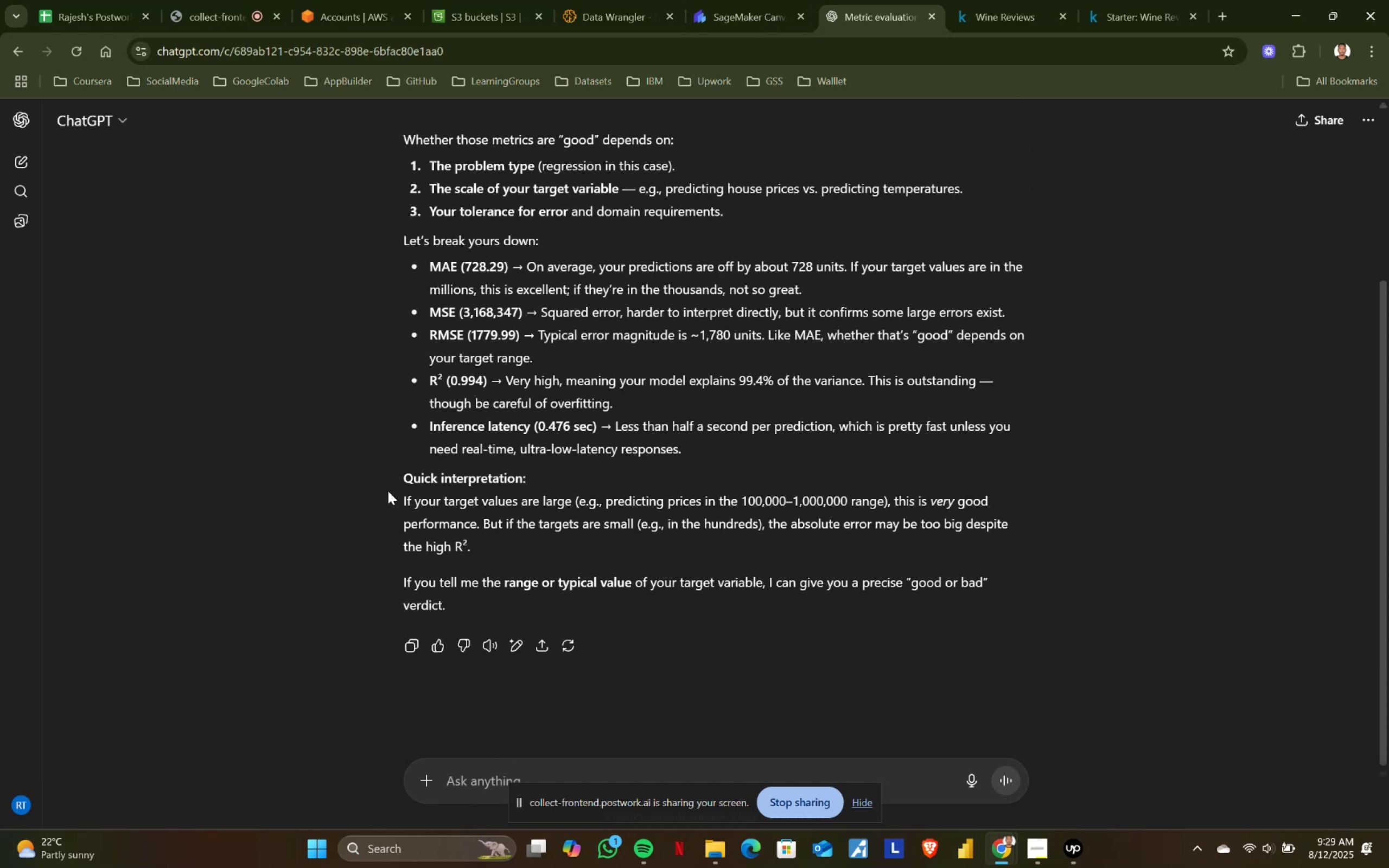 
left_click_drag(start_coordinate=[394, 484], to_coordinate=[750, 531])
 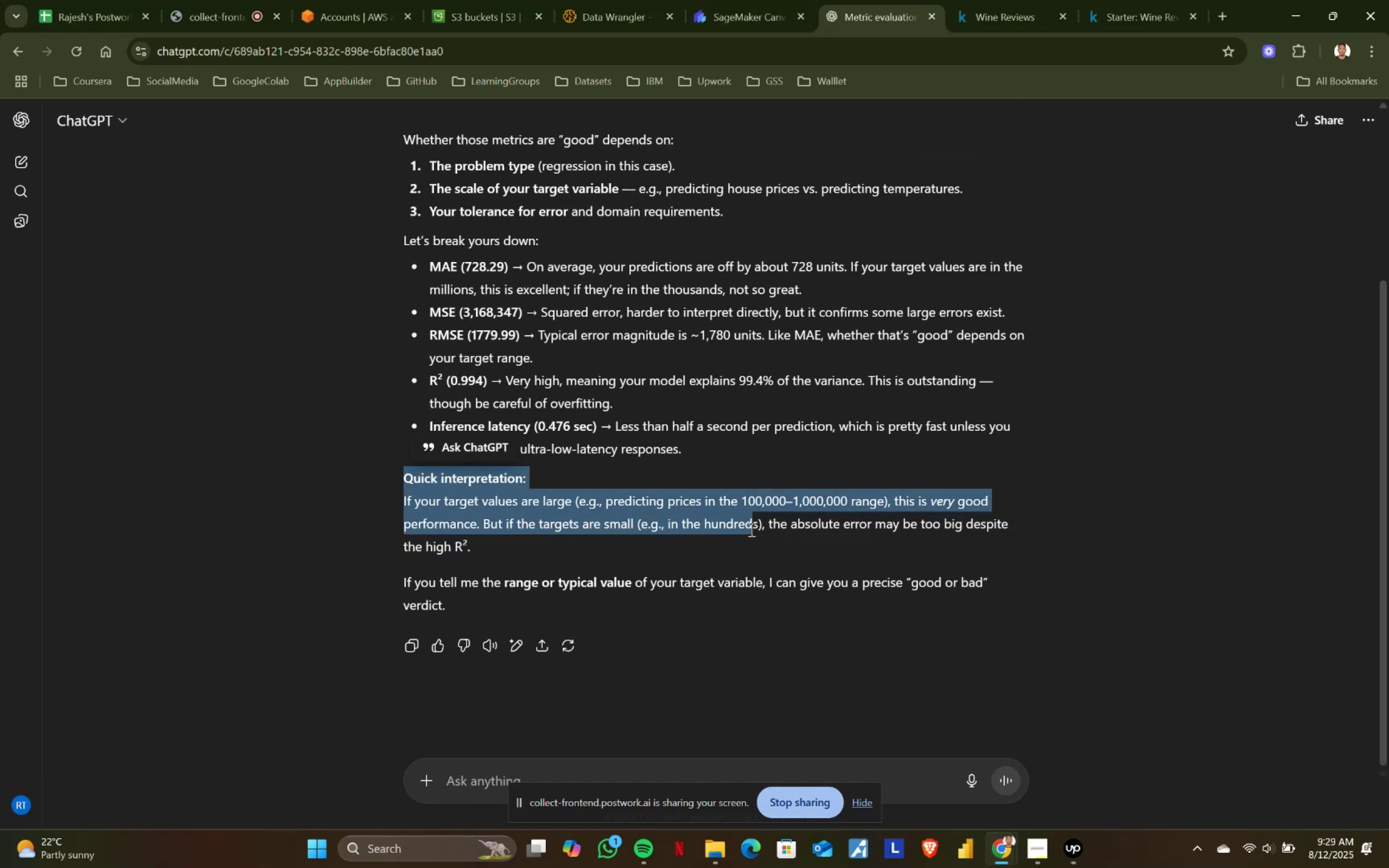 
left_click([750, 529])
 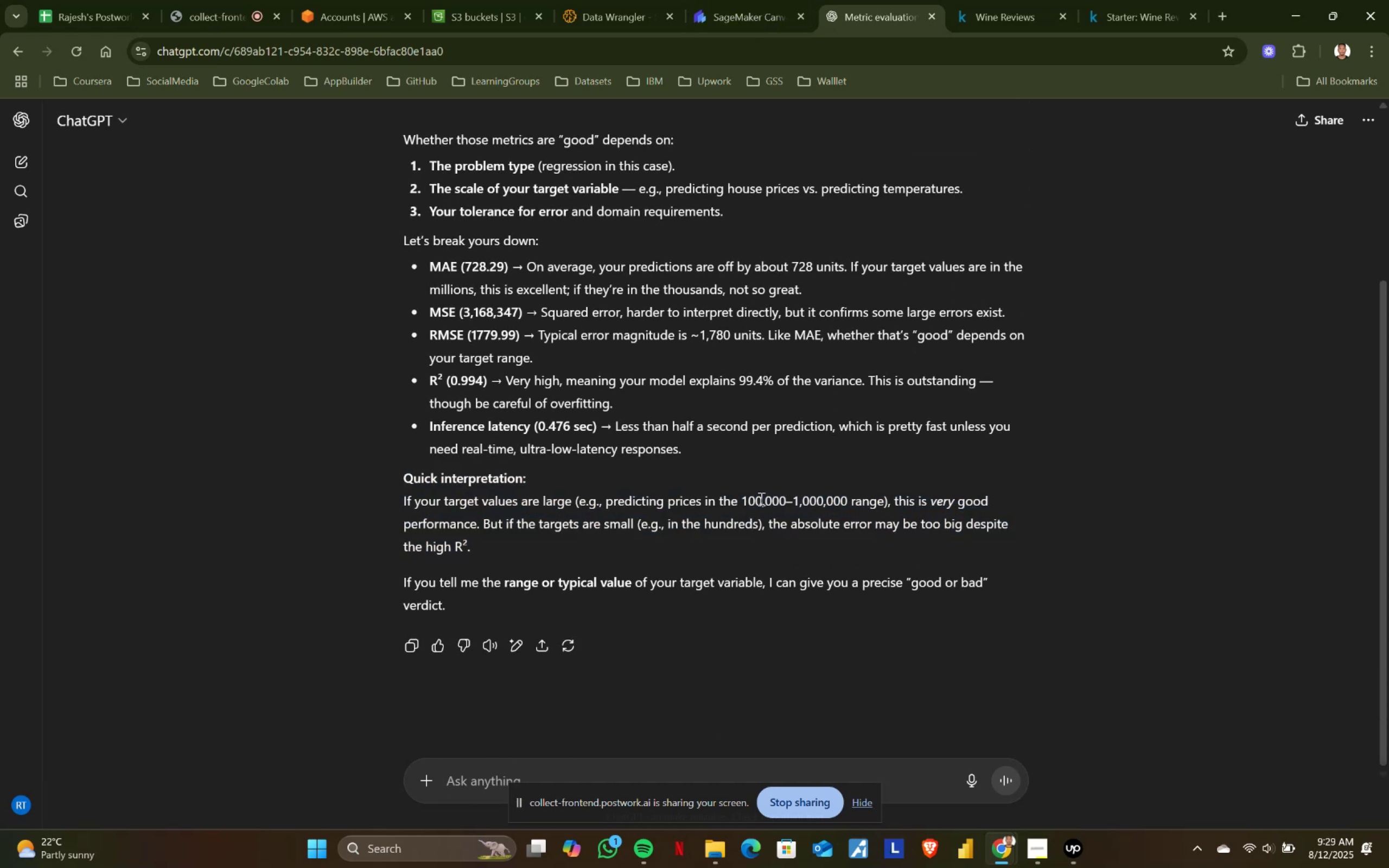 
left_click_drag(start_coordinate=[743, 496], to_coordinate=[878, 496])
 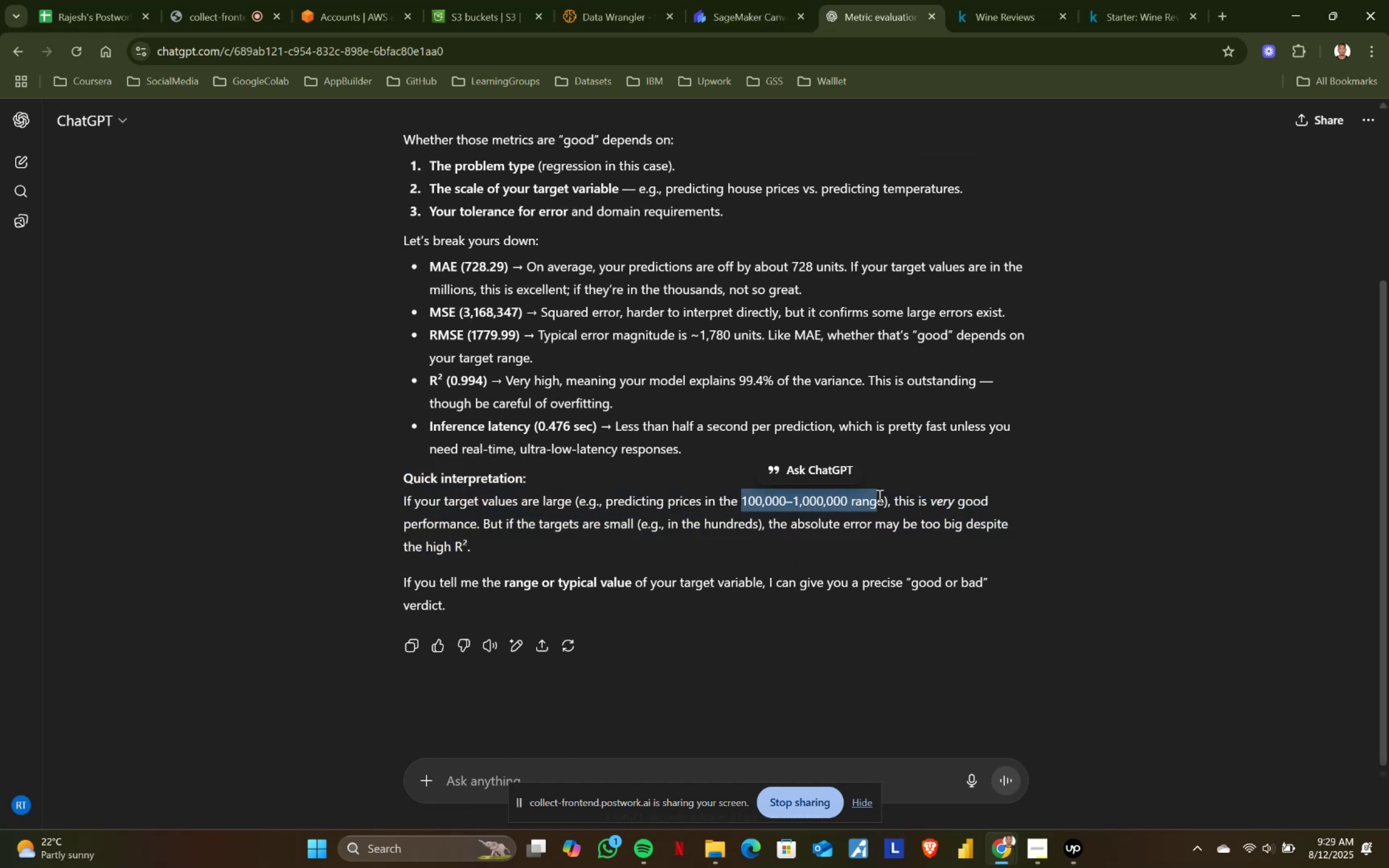 
left_click([878, 496])
 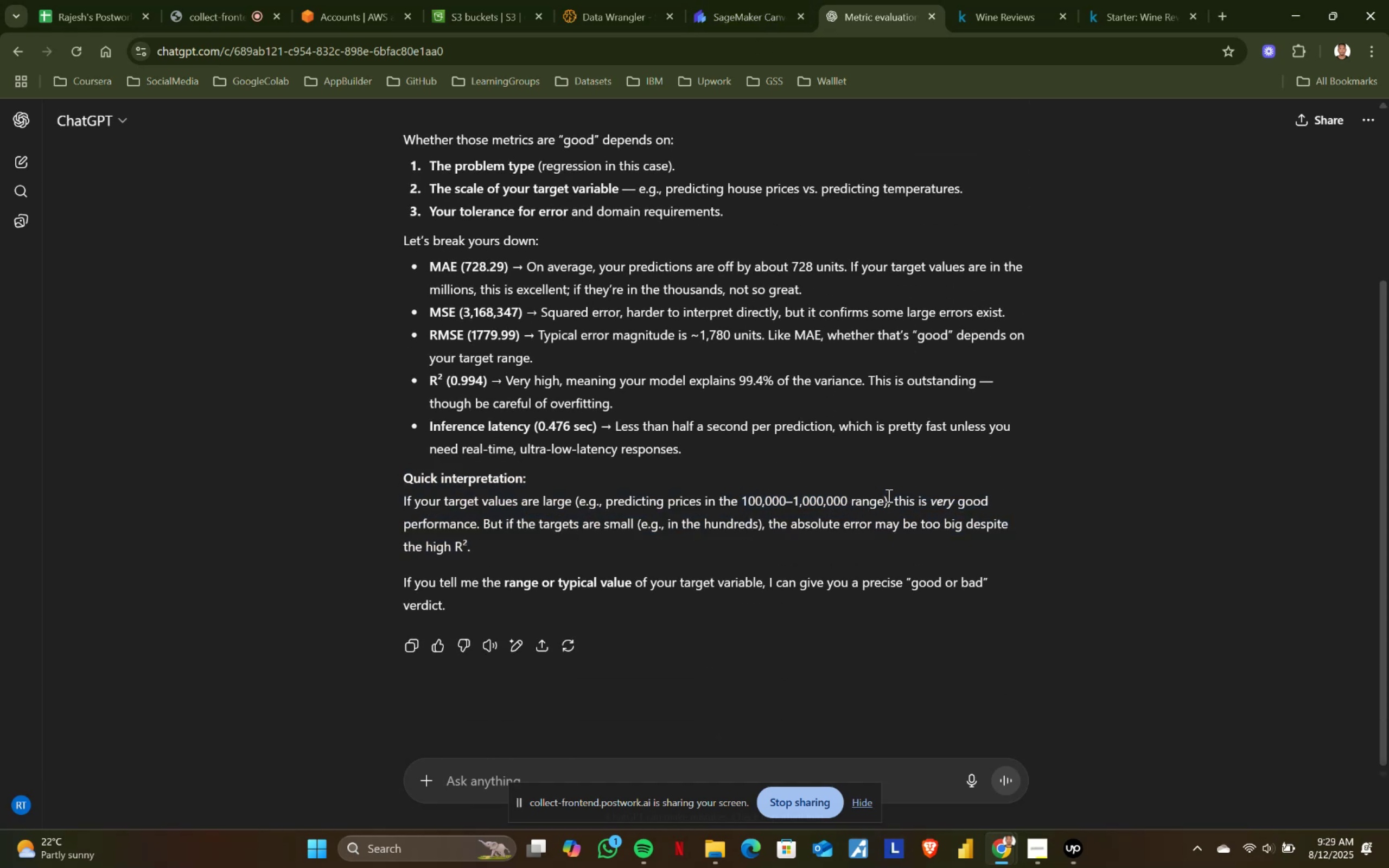 
left_click_drag(start_coordinate=[896, 495], to_coordinate=[1042, 495])
 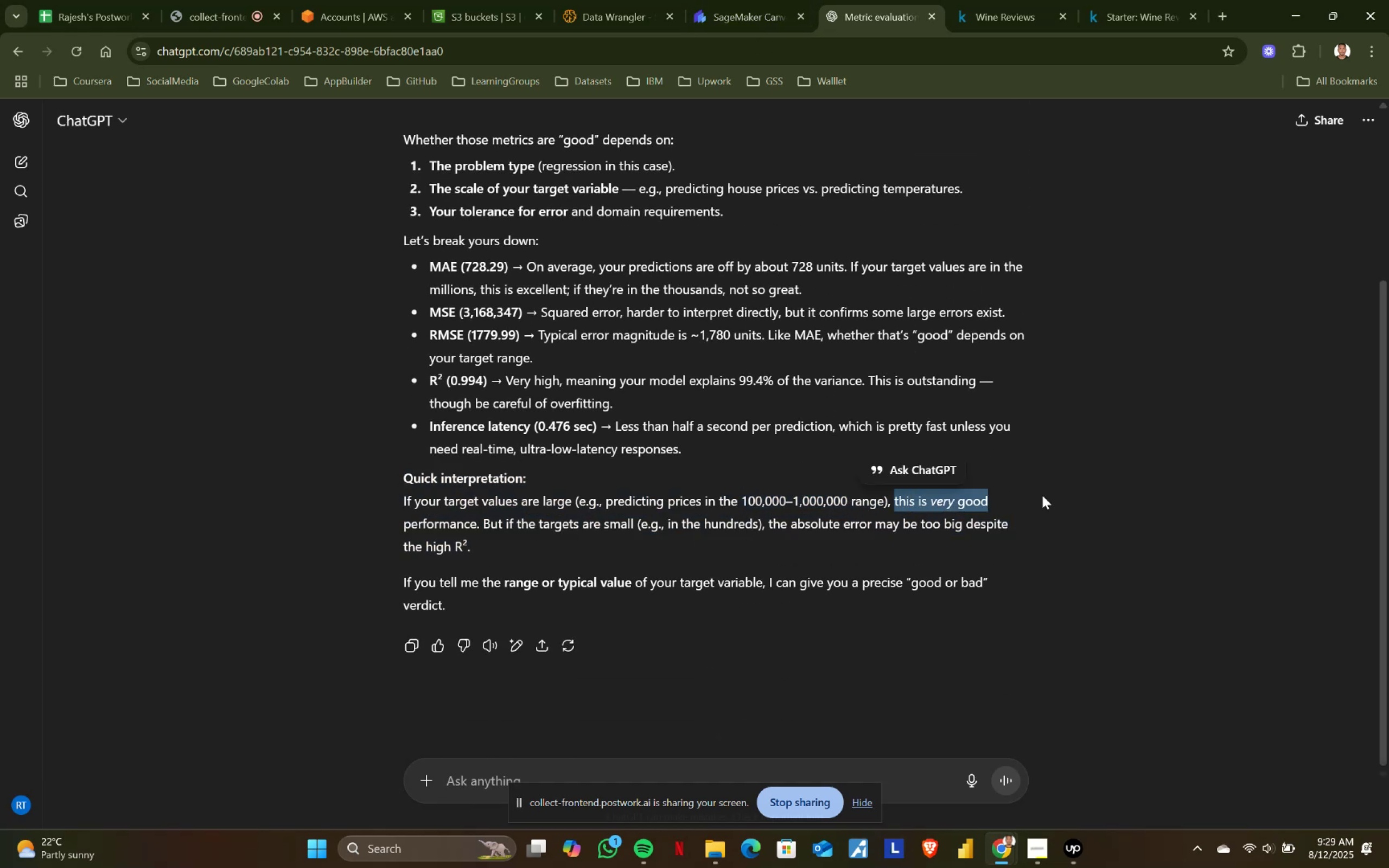 
triple_click([1042, 495])
 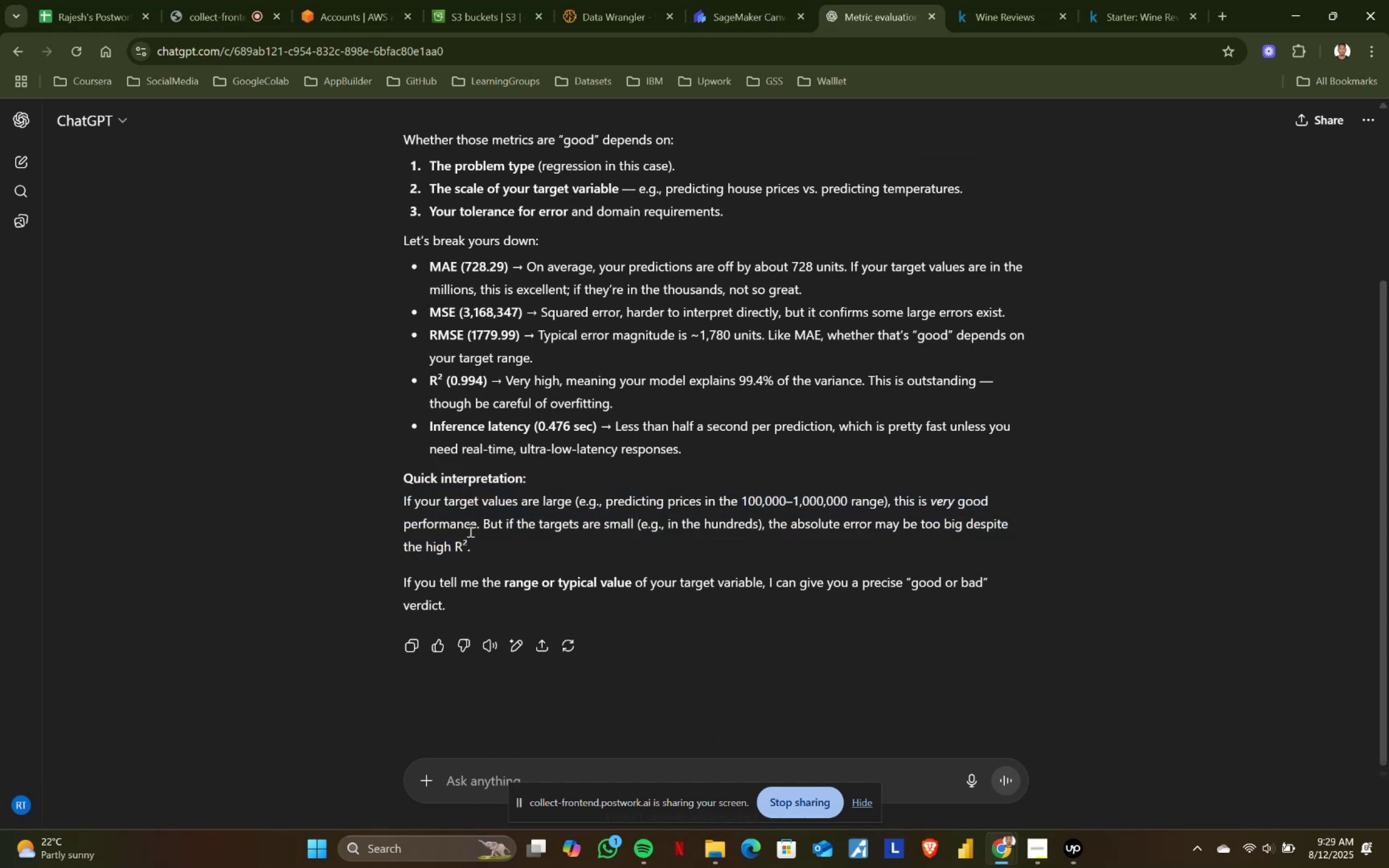 
left_click_drag(start_coordinate=[471, 516], to_coordinate=[653, 539])
 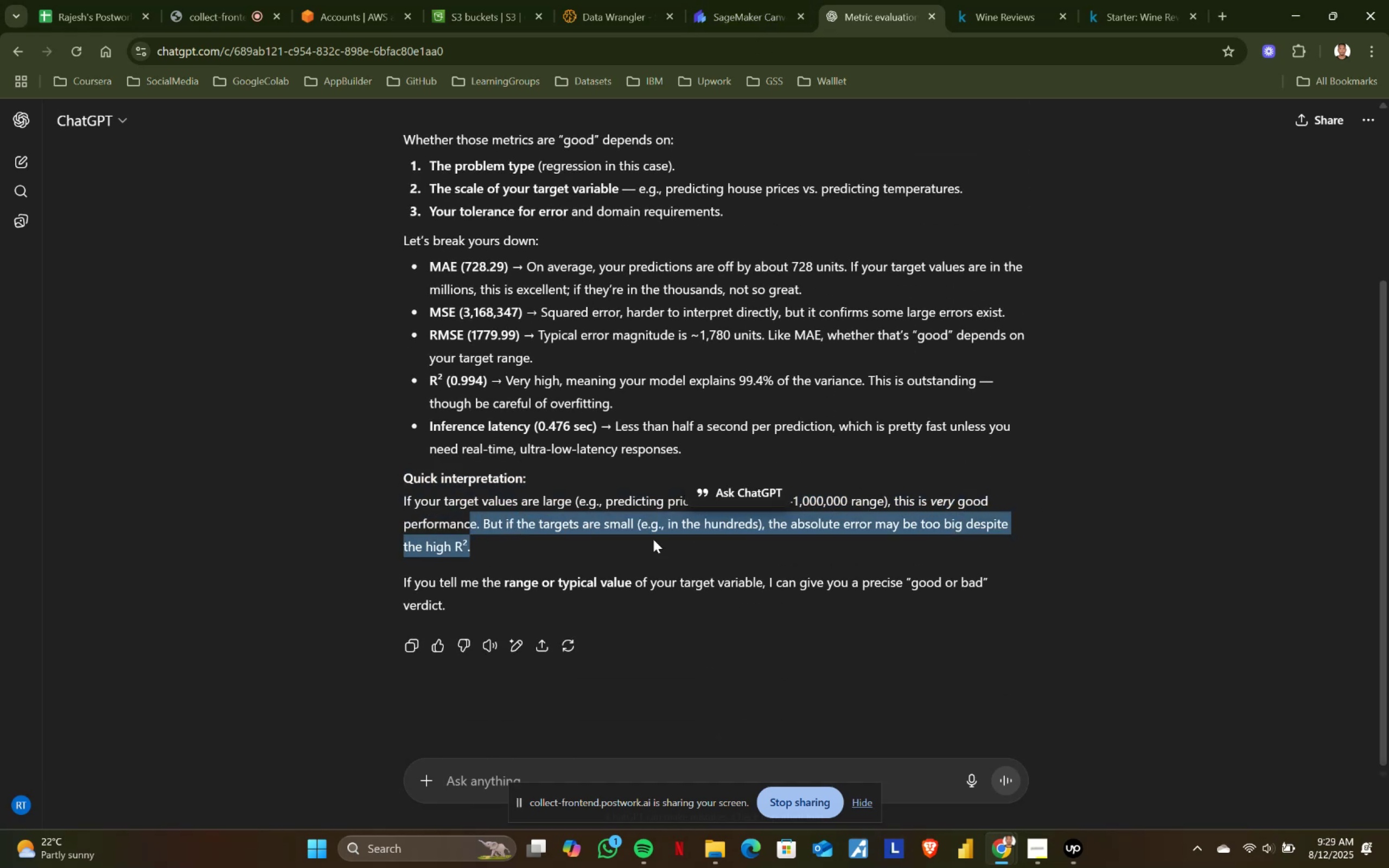 
double_click([653, 539])
 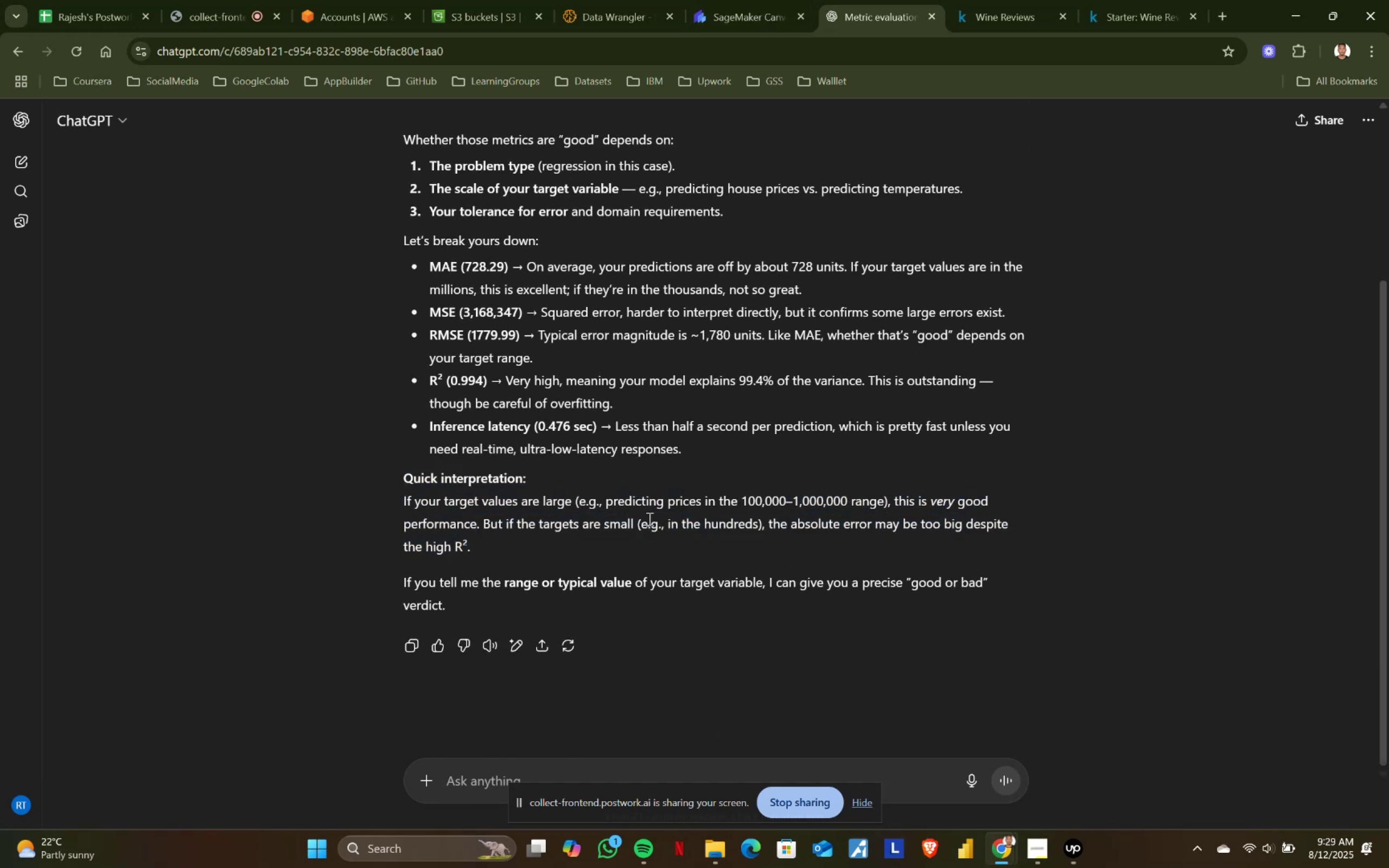 
left_click_drag(start_coordinate=[646, 519], to_coordinate=[747, 527])
 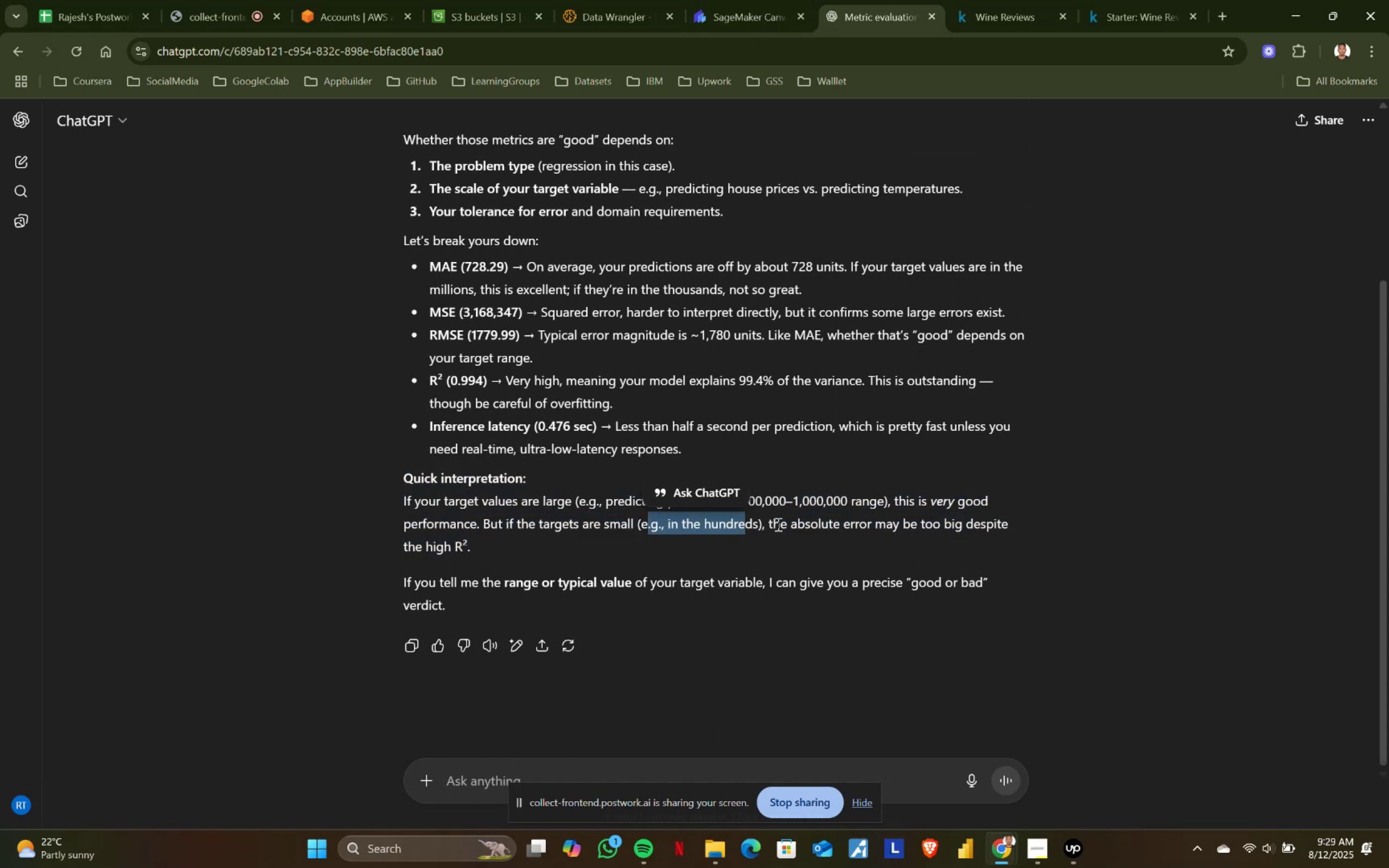 
left_click([780, 520])
 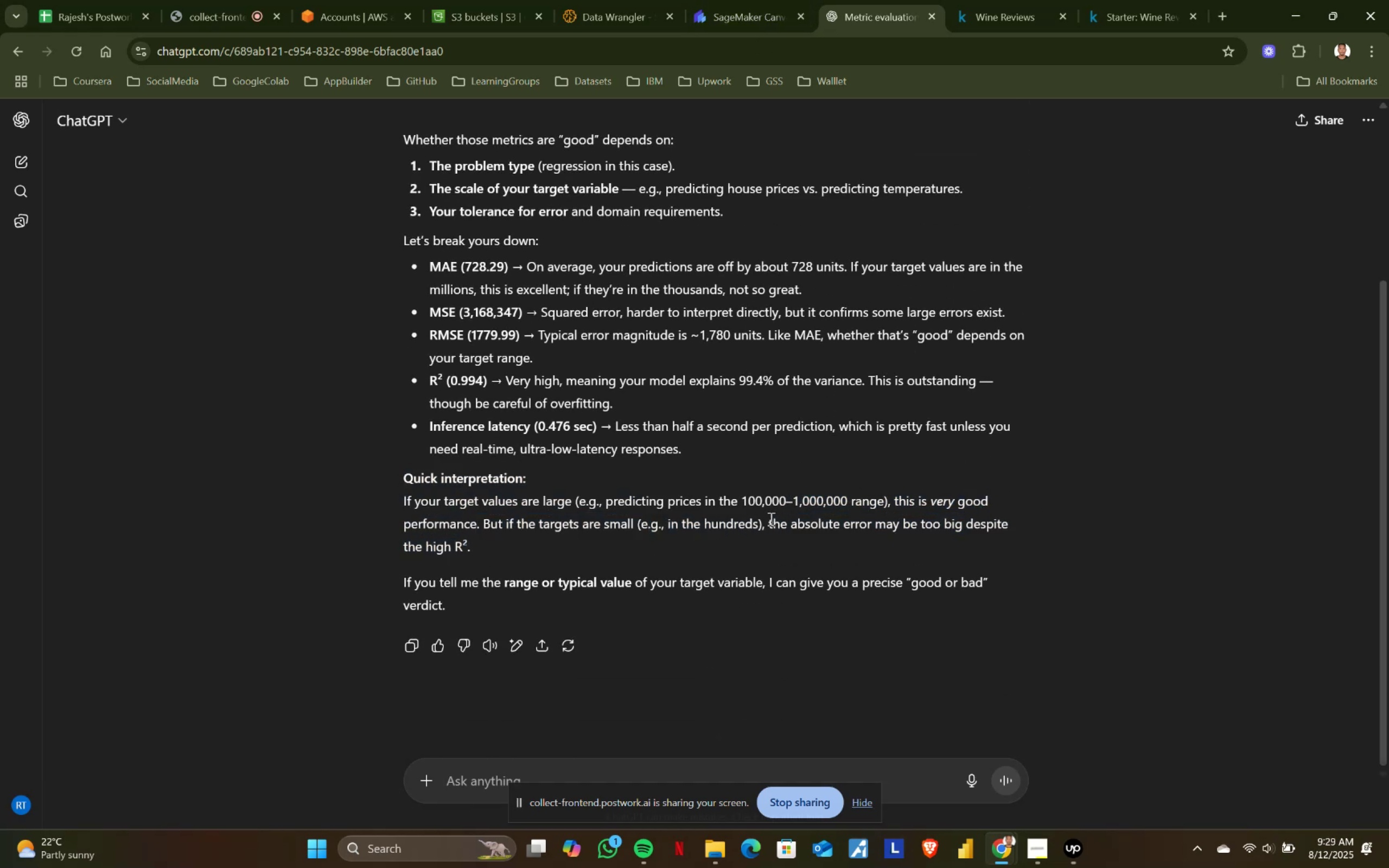 
left_click_drag(start_coordinate=[768, 519], to_coordinate=[964, 558])
 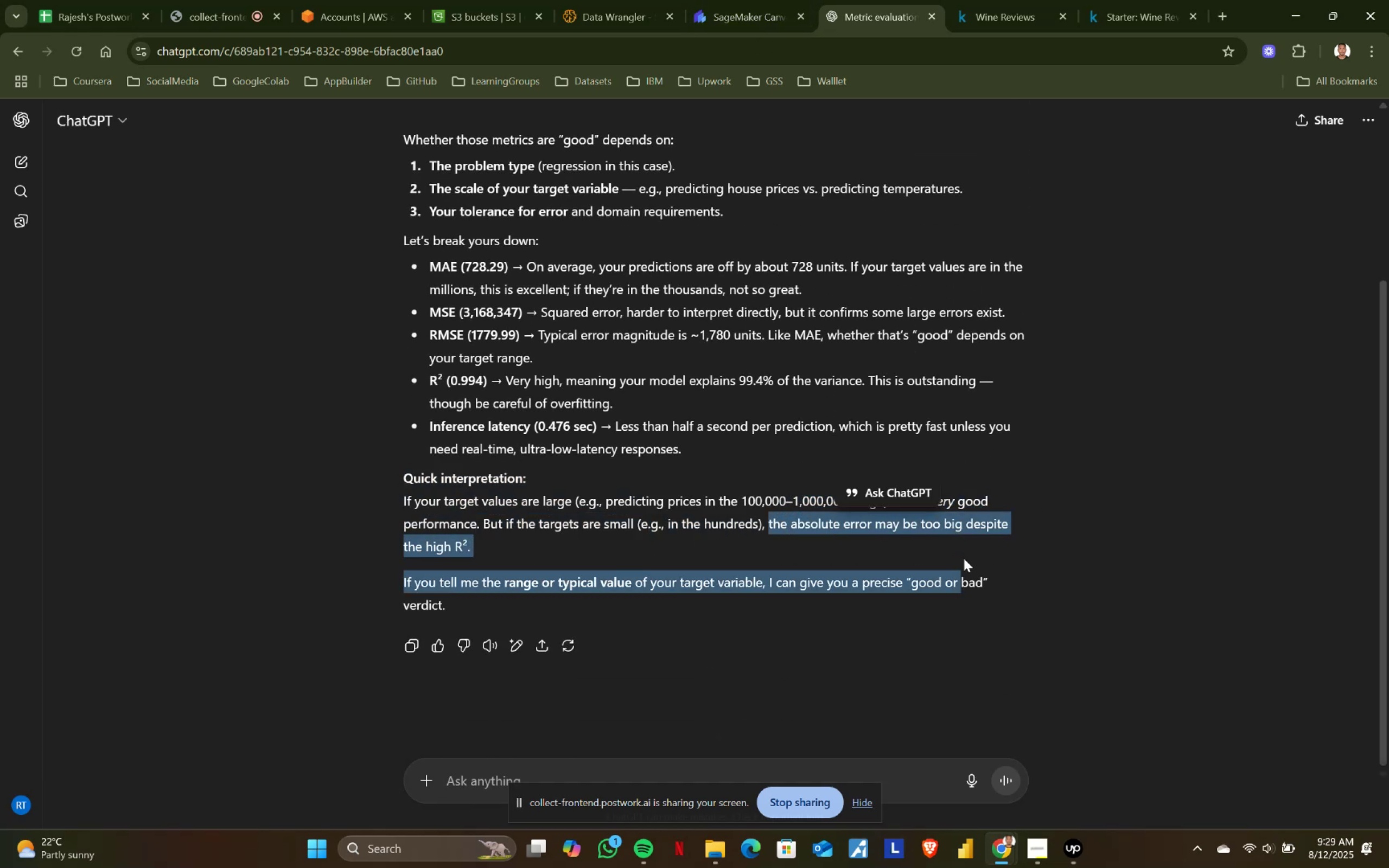 
left_click([964, 558])
 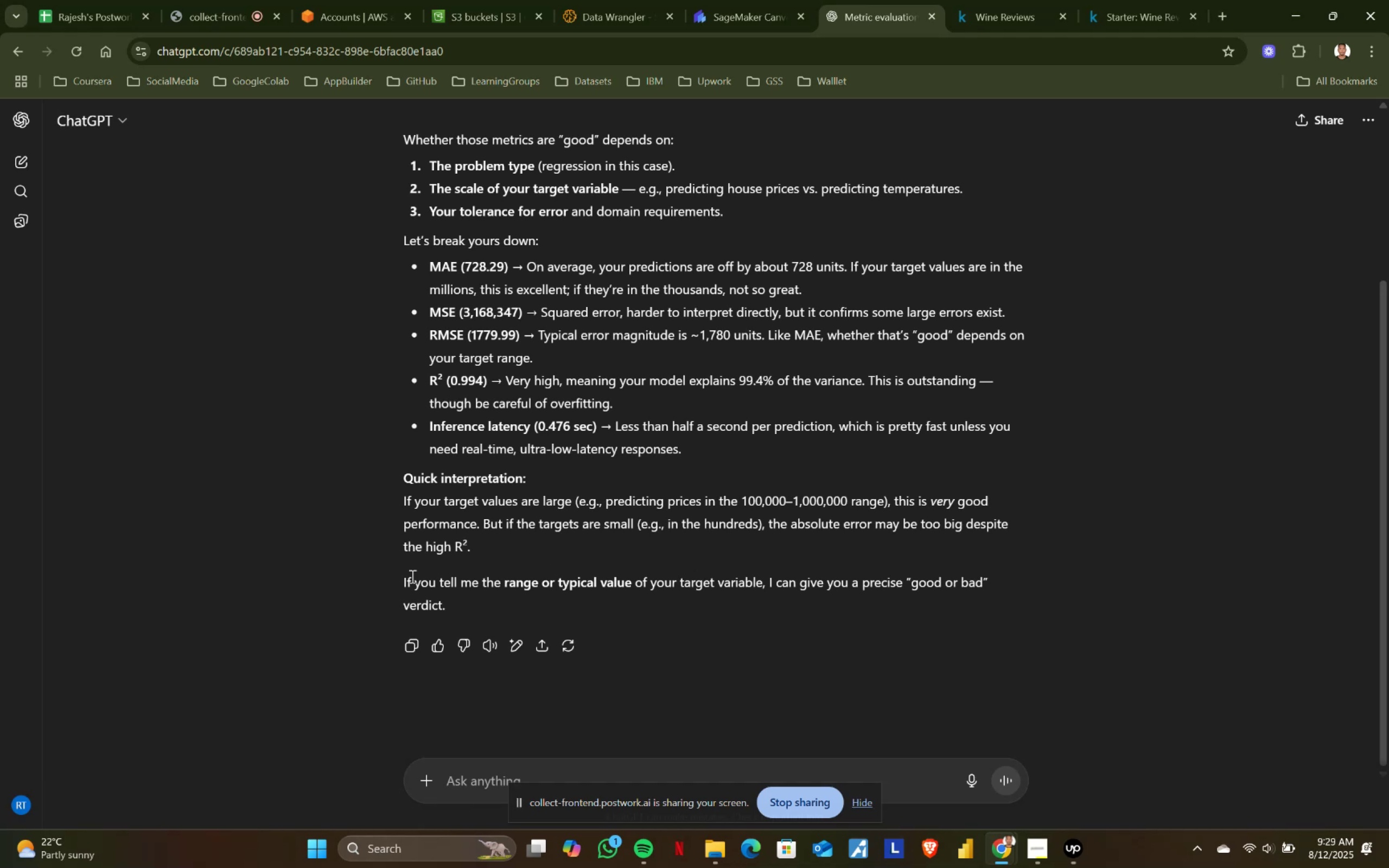 
left_click_drag(start_coordinate=[388, 573], to_coordinate=[480, 603])
 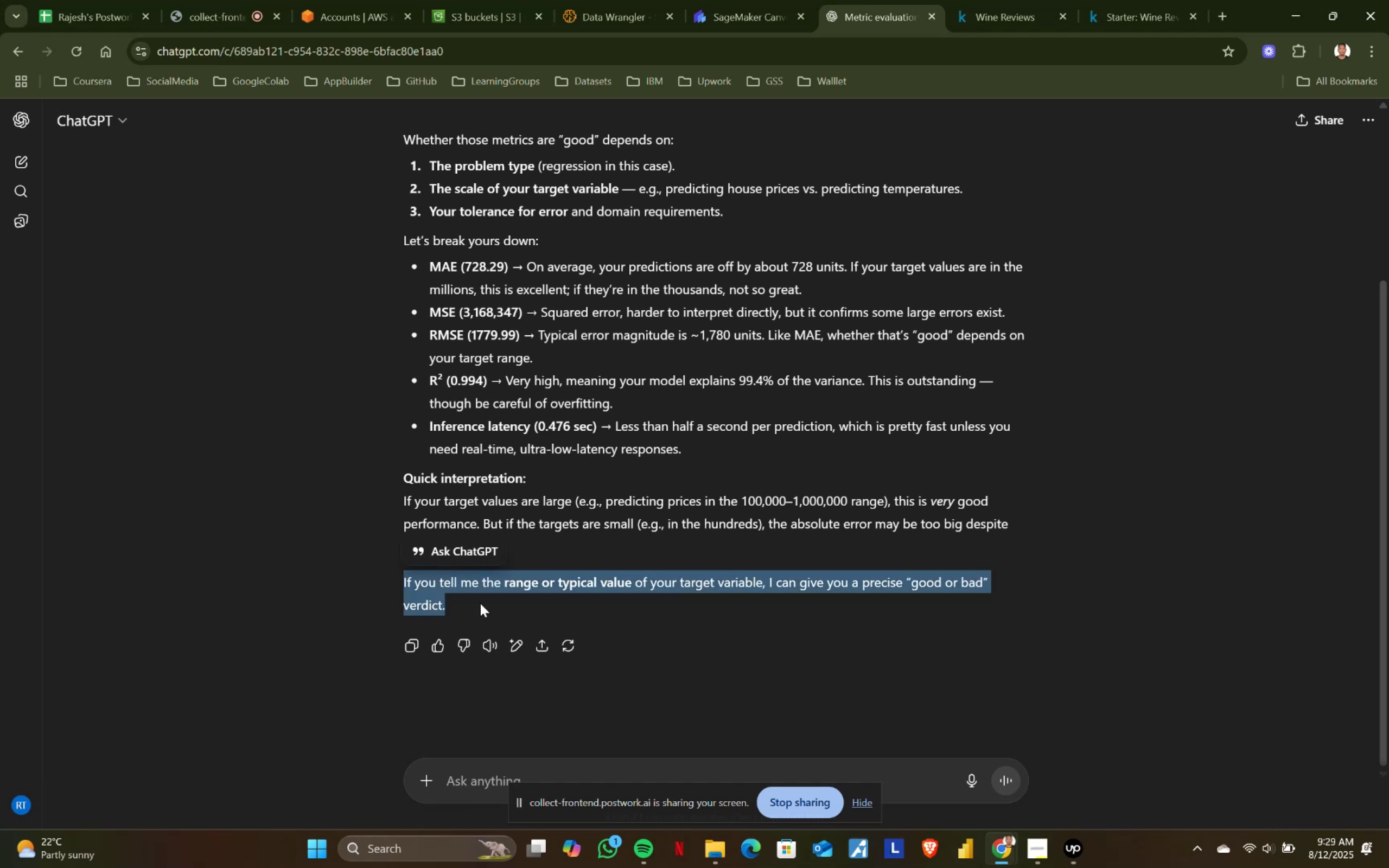 
left_click([480, 603])
 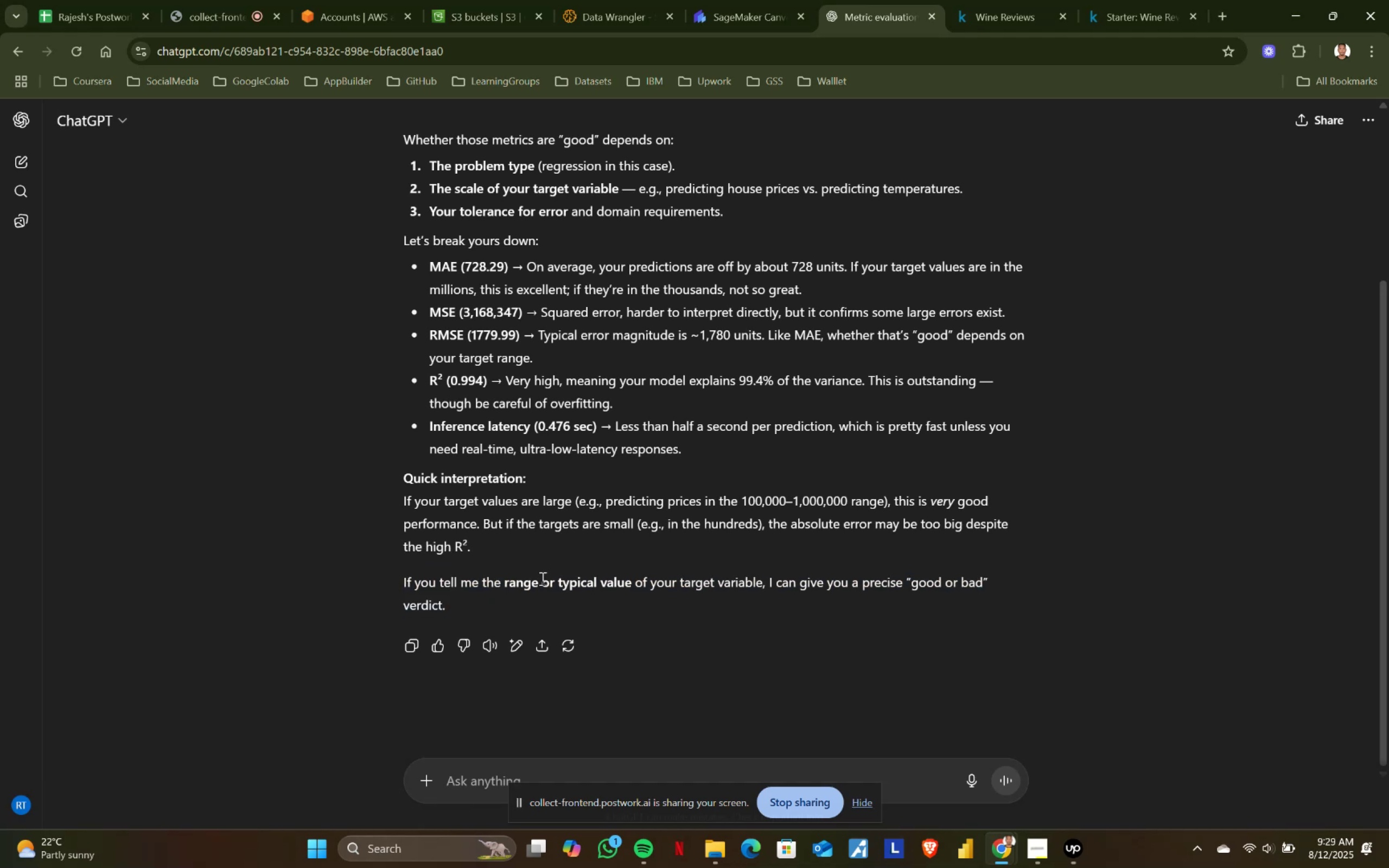 
left_click_drag(start_coordinate=[530, 575], to_coordinate=[812, 571])
 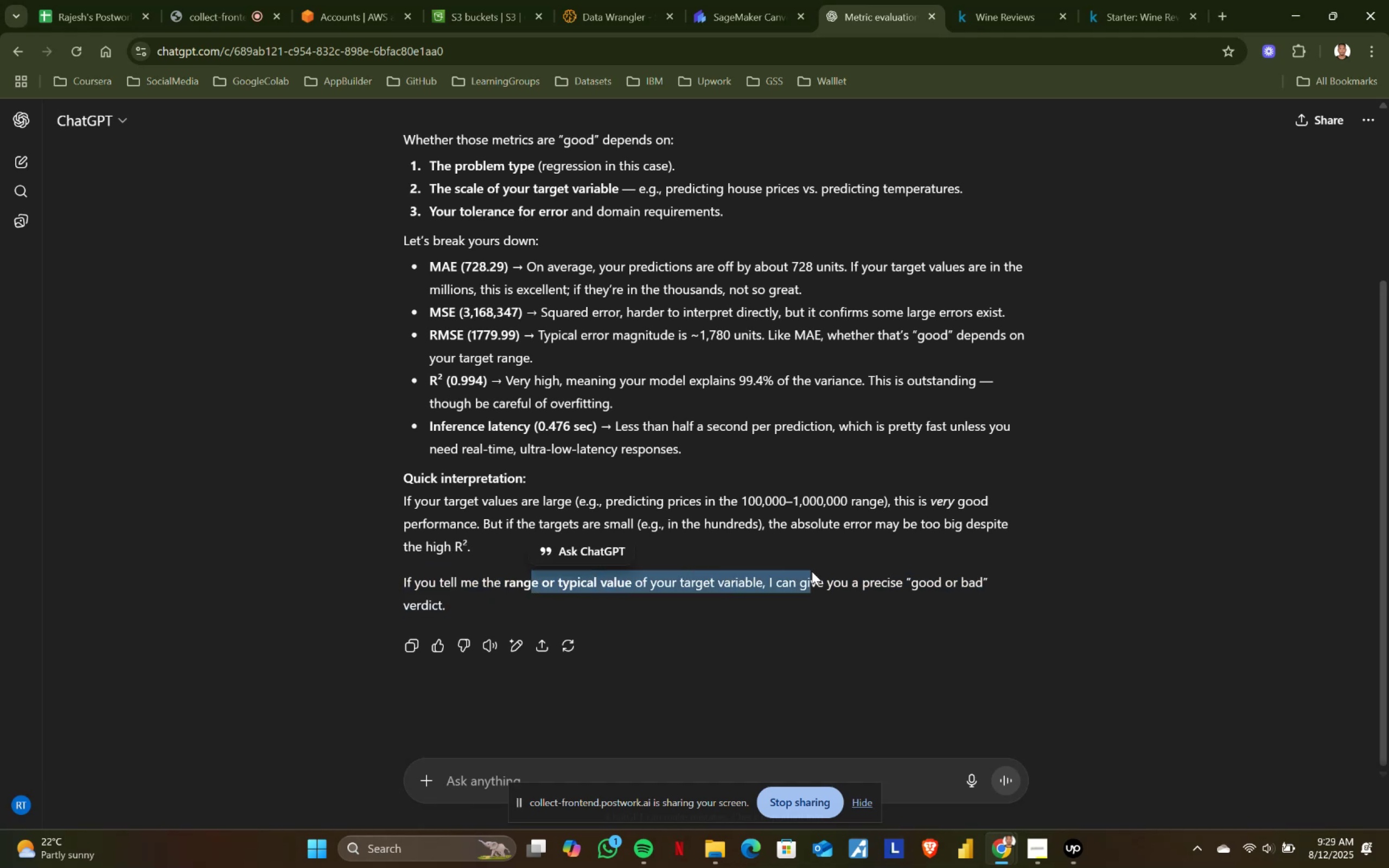 
left_click([812, 571])
 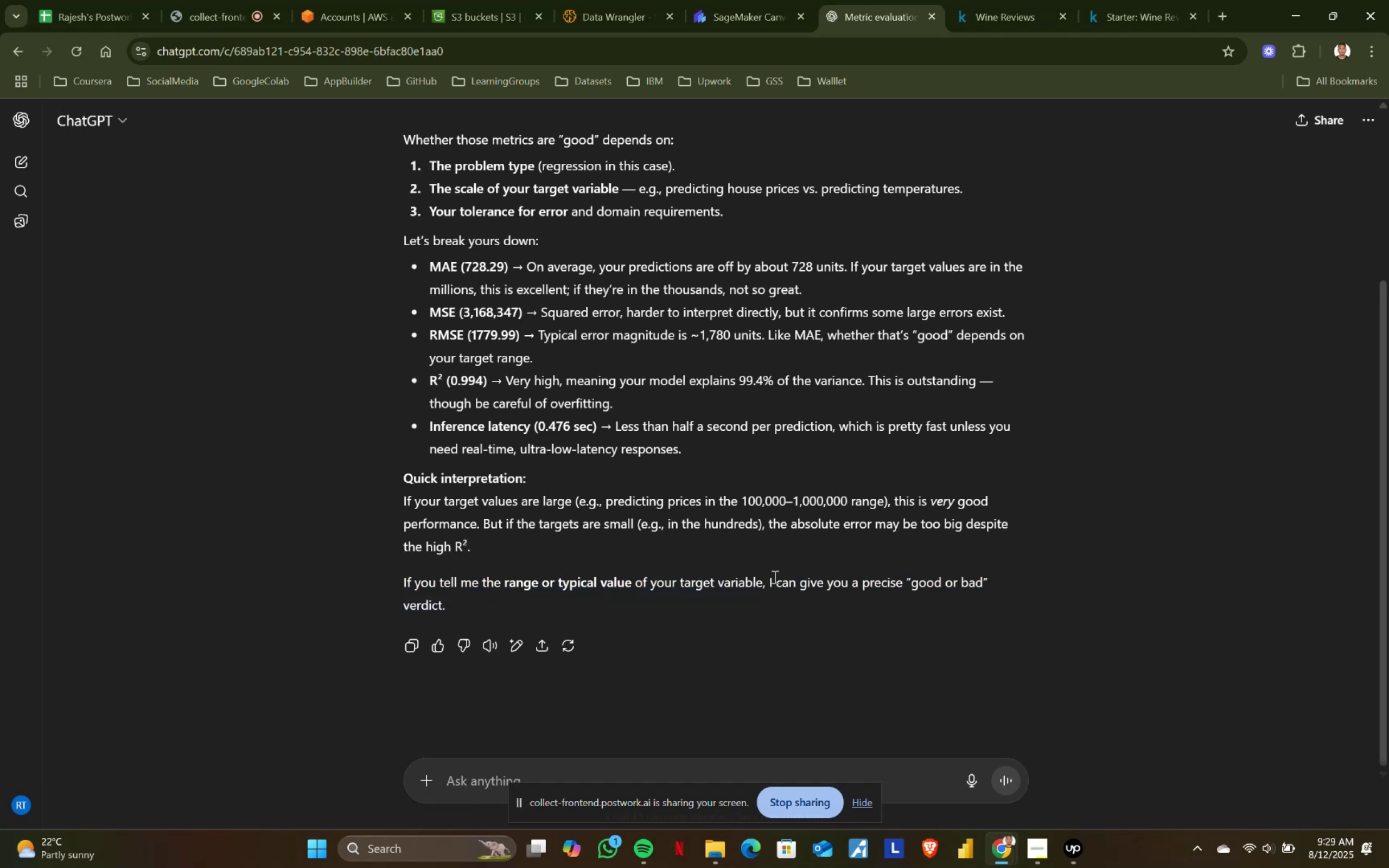 
left_click_drag(start_coordinate=[759, 577], to_coordinate=[931, 581])
 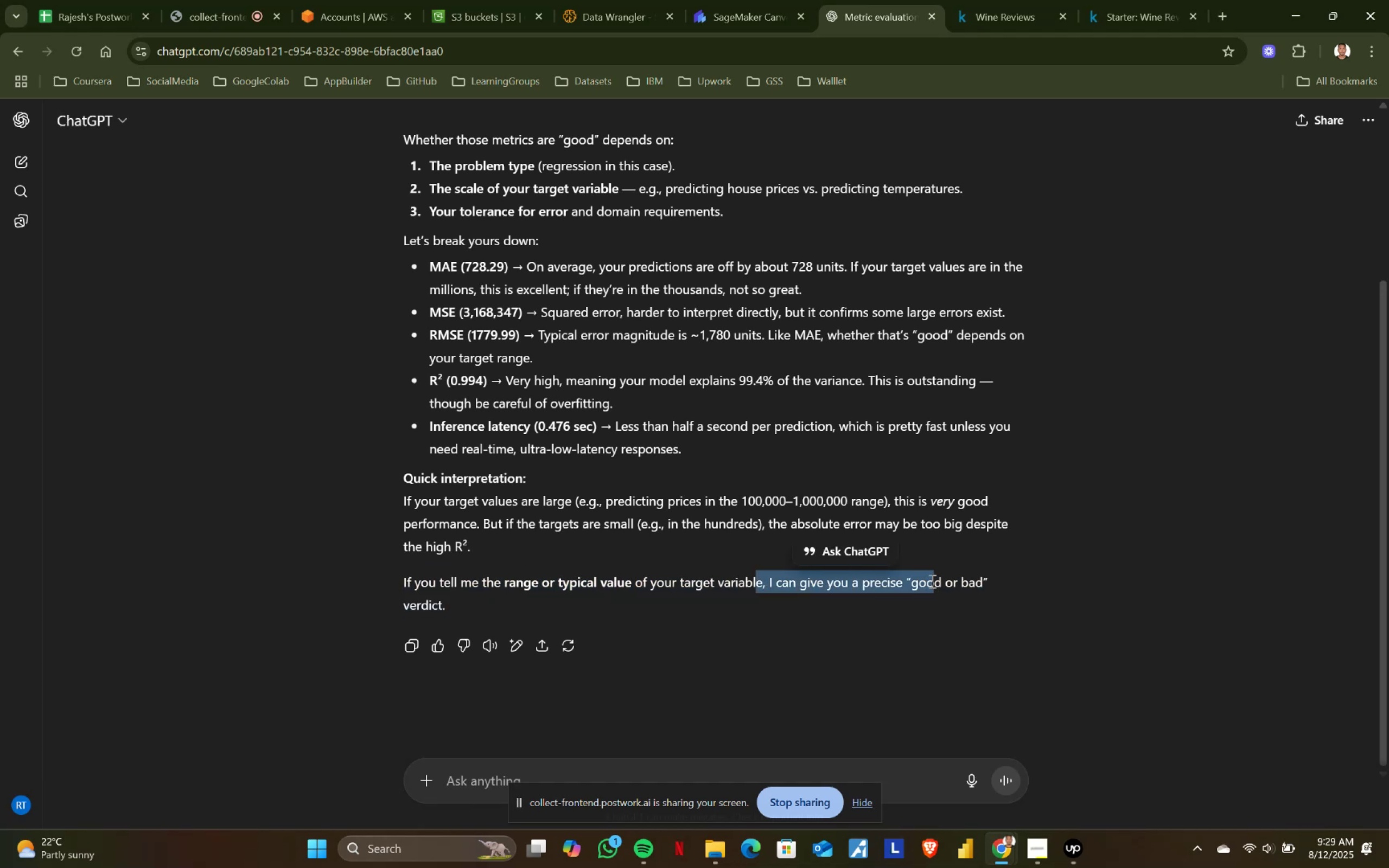 
double_click([931, 581])
 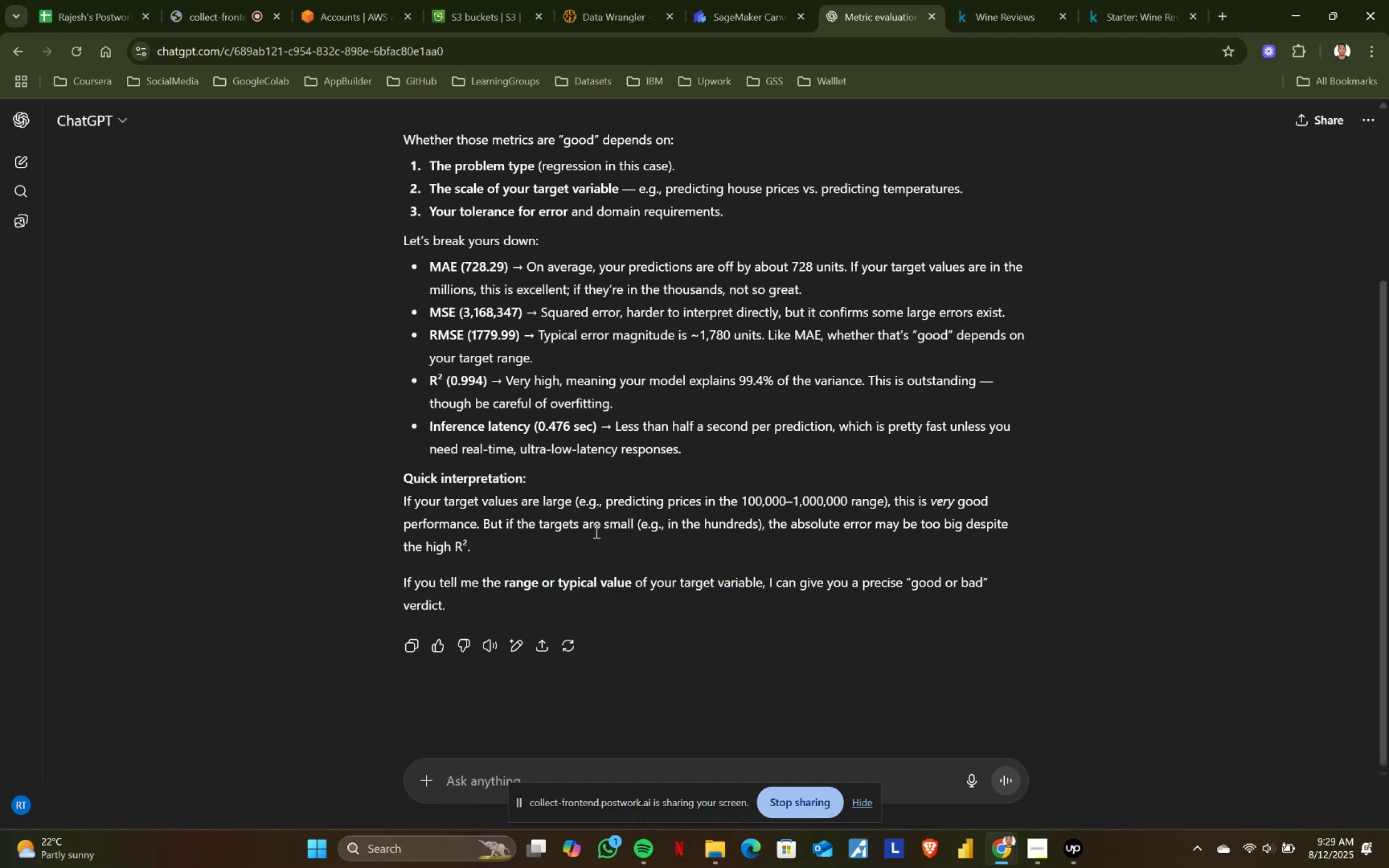 
left_click_drag(start_coordinate=[648, 526], to_coordinate=[843, 537])
 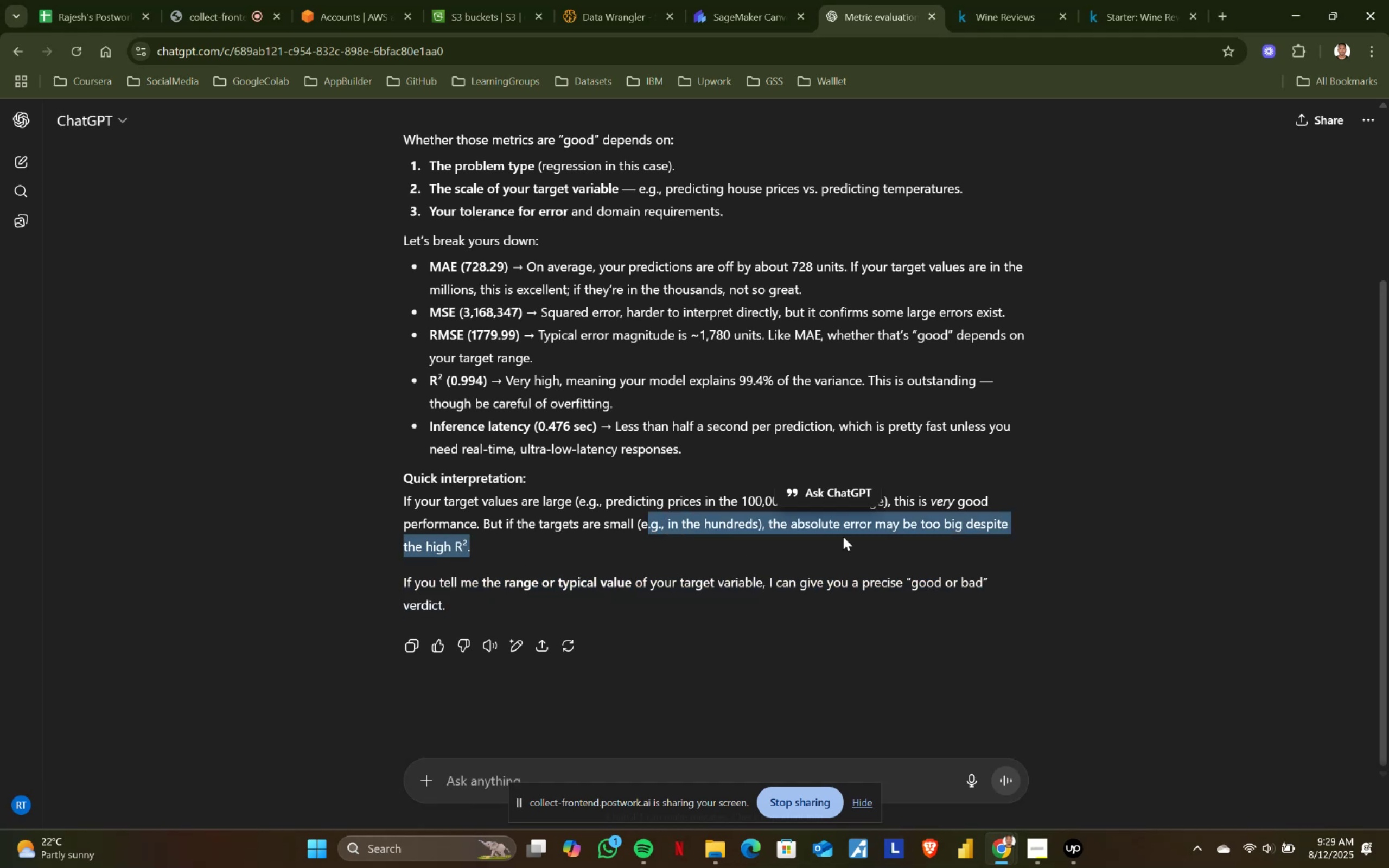 
double_click([843, 537])
 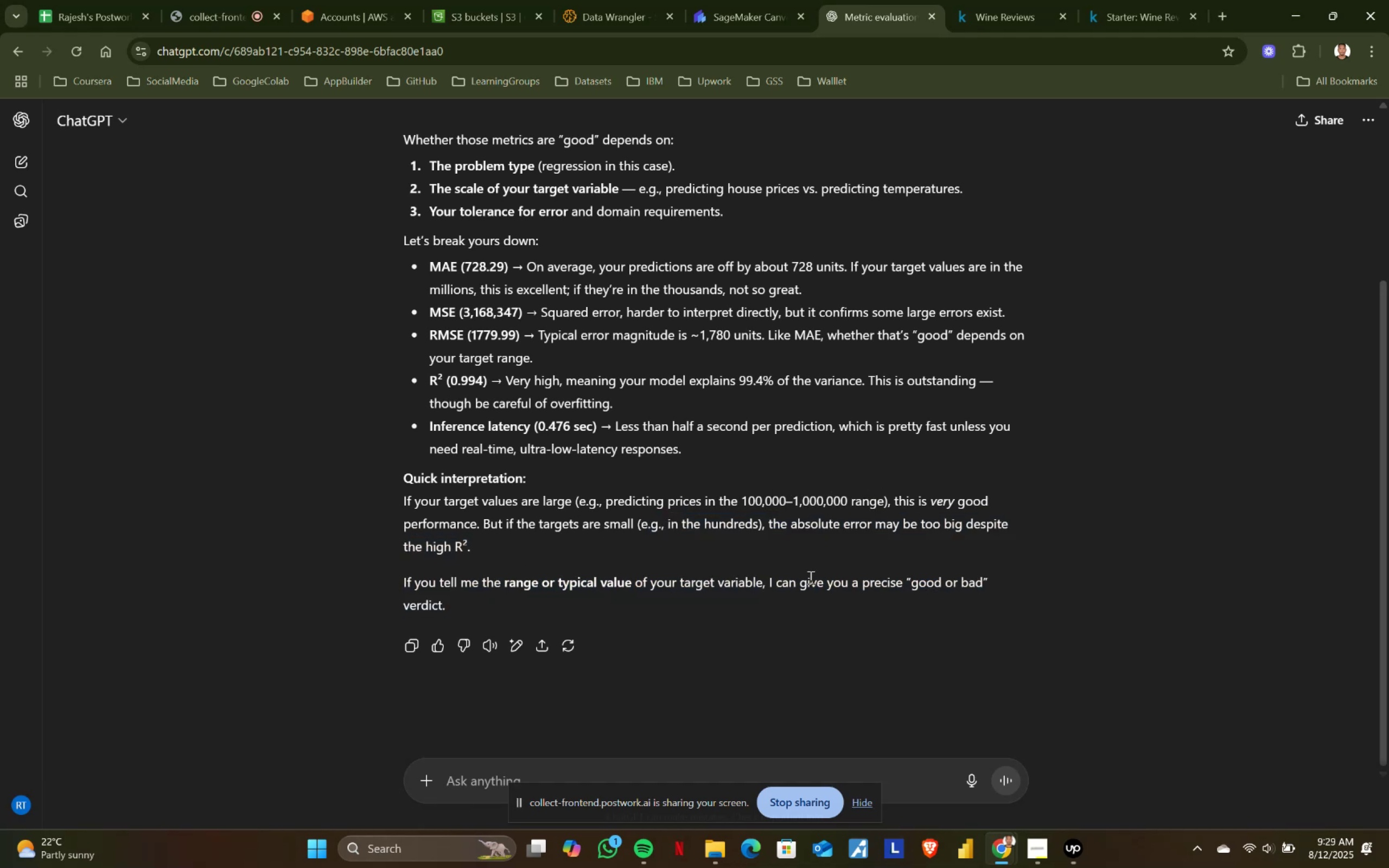 
left_click_drag(start_coordinate=[758, 578], to_coordinate=[1004, 580])
 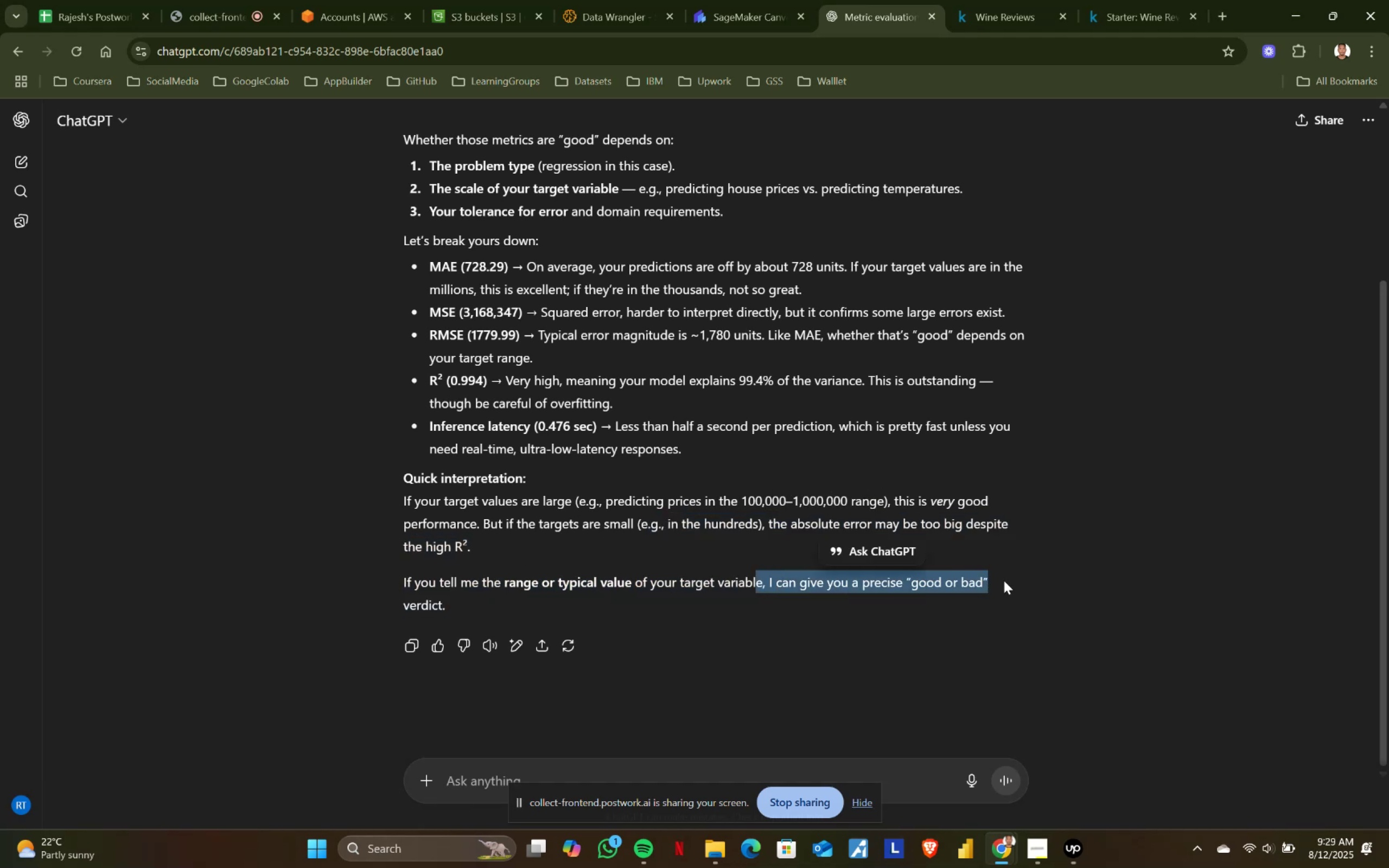 
double_click([1004, 580])
 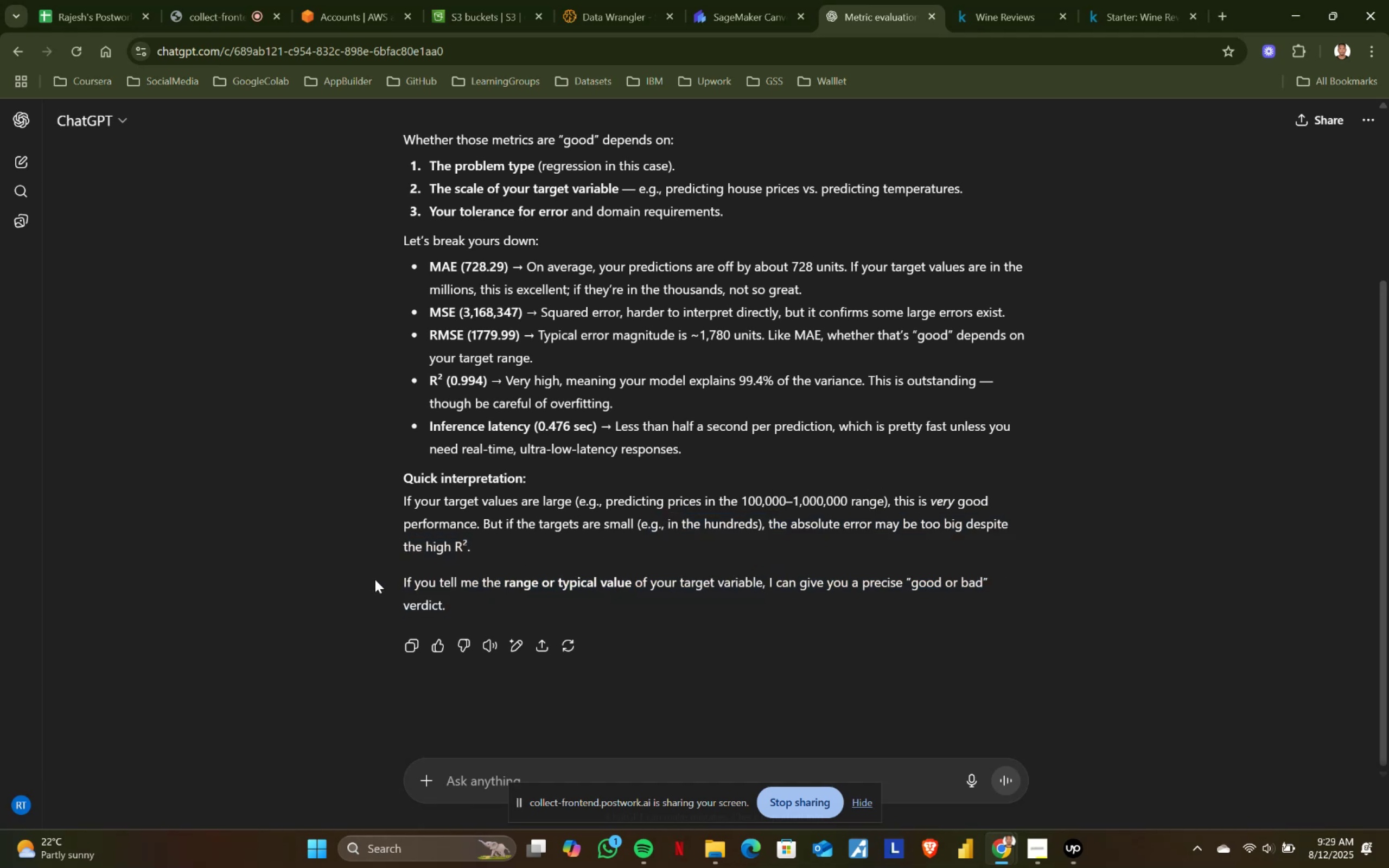 
left_click_drag(start_coordinate=[372, 579], to_coordinate=[504, 605])
 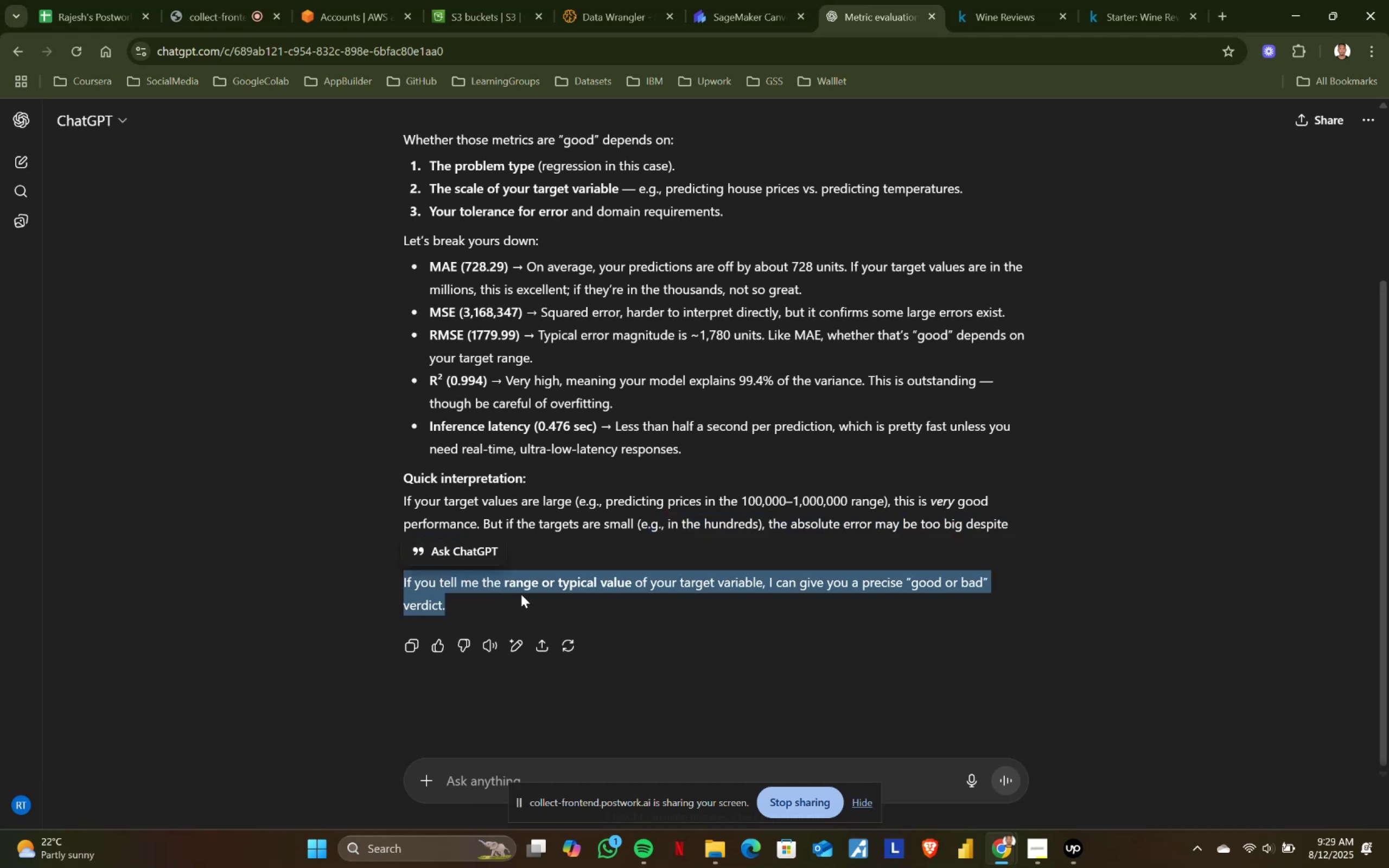 
double_click([521, 594])
 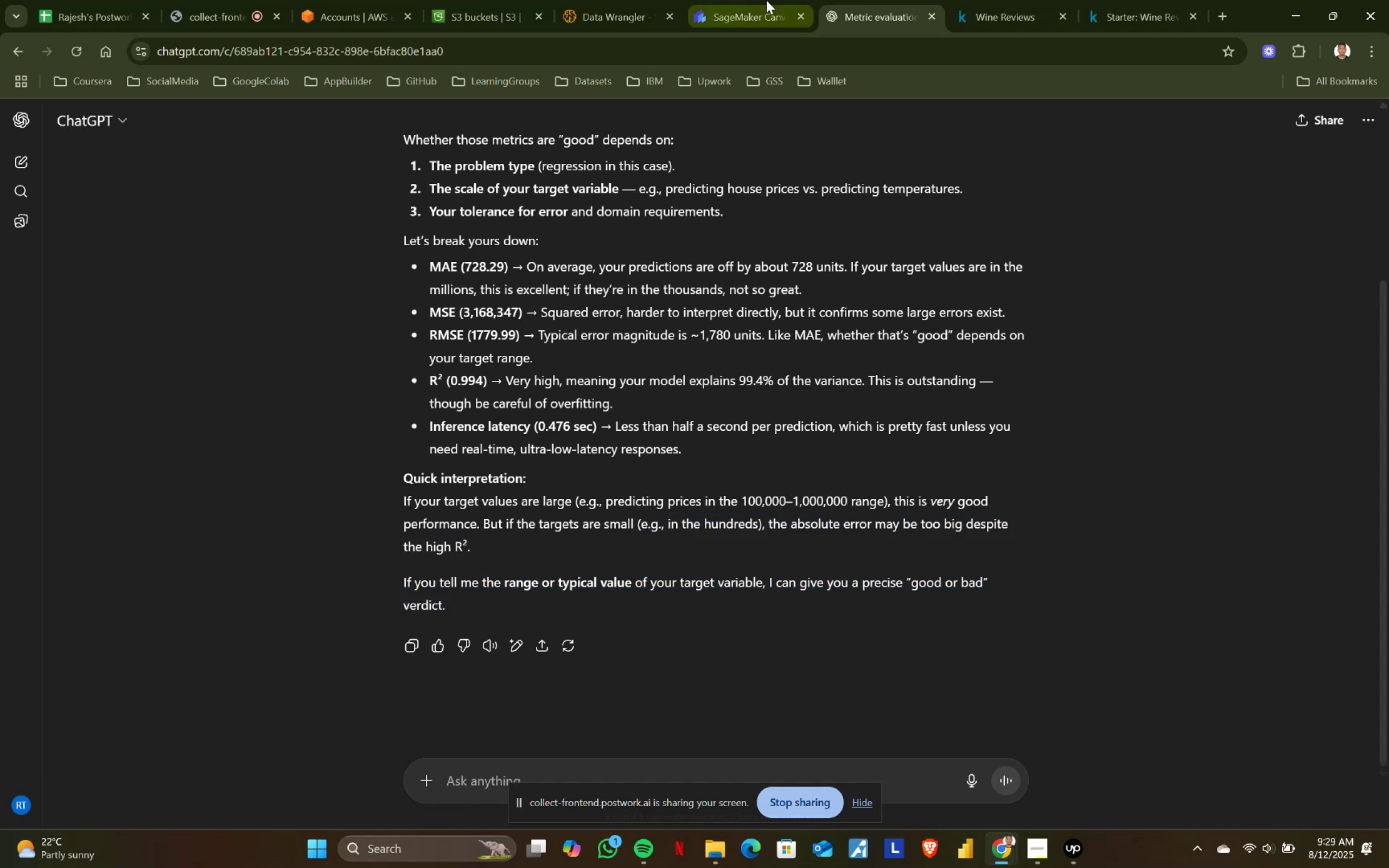 